 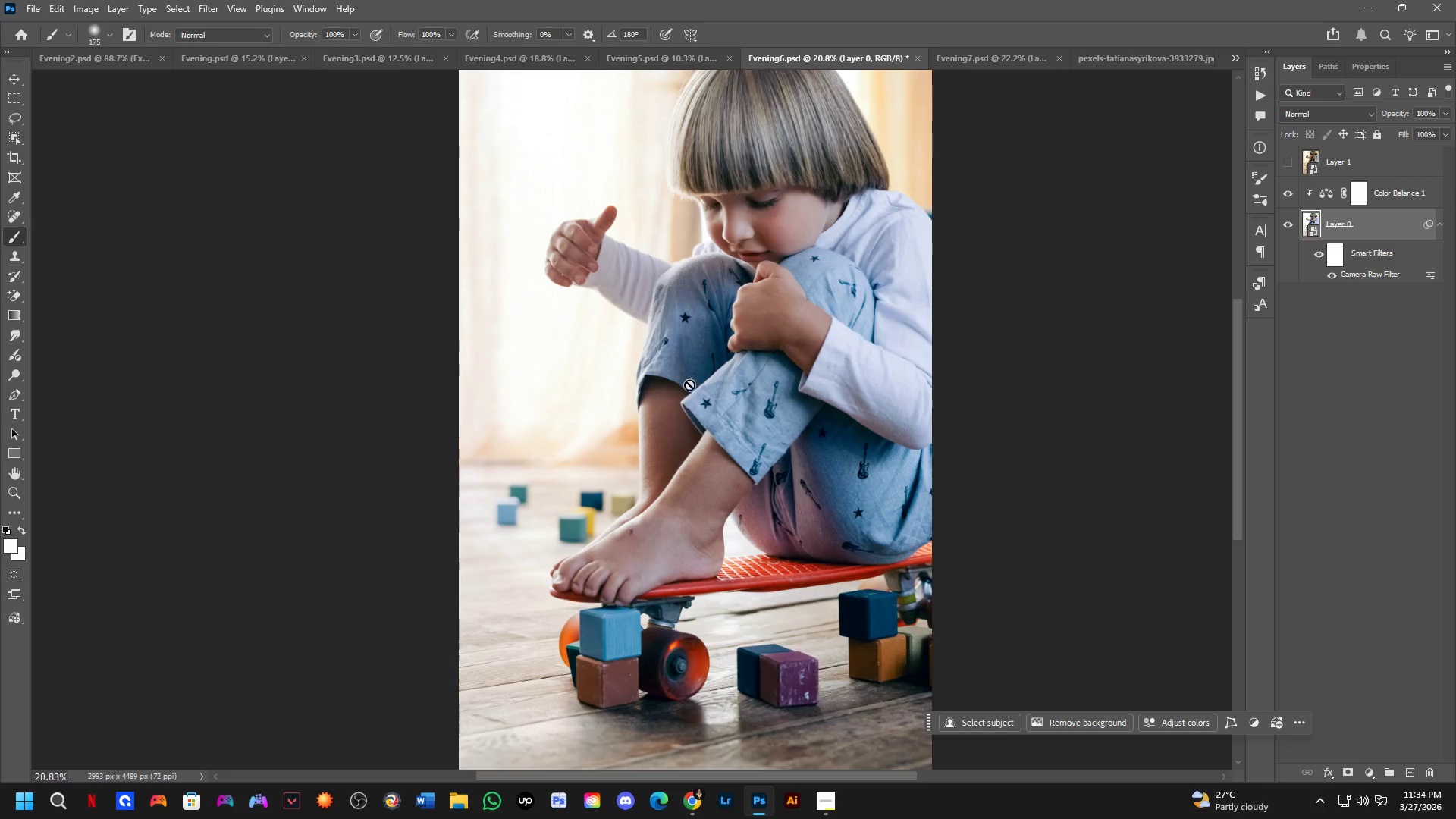 
left_click_drag(start_coordinate=[700, 390], to_coordinate=[672, 390])
 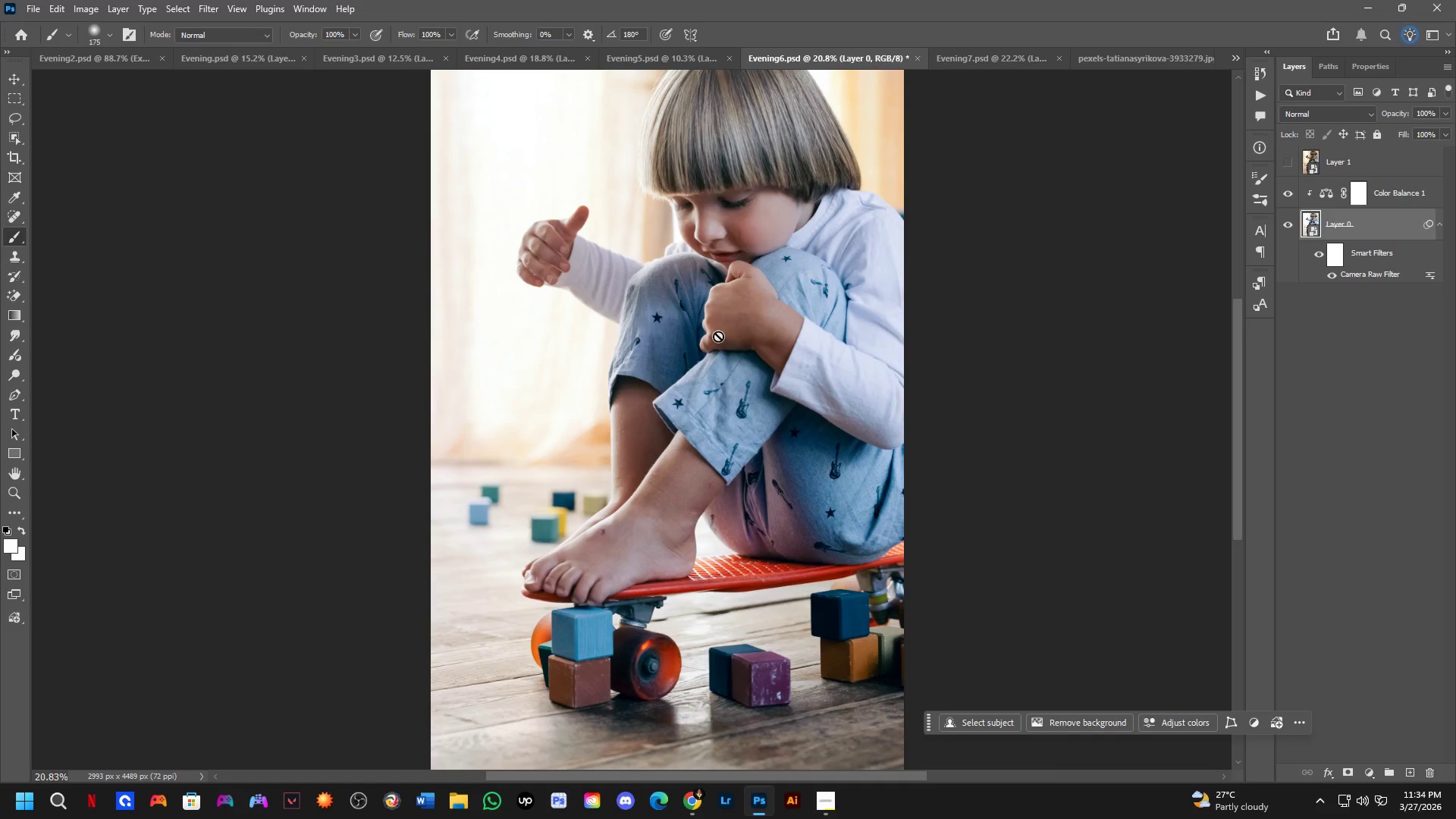 
scroll: coordinate [689, 376], scroll_direction: up, amount: 4.0
 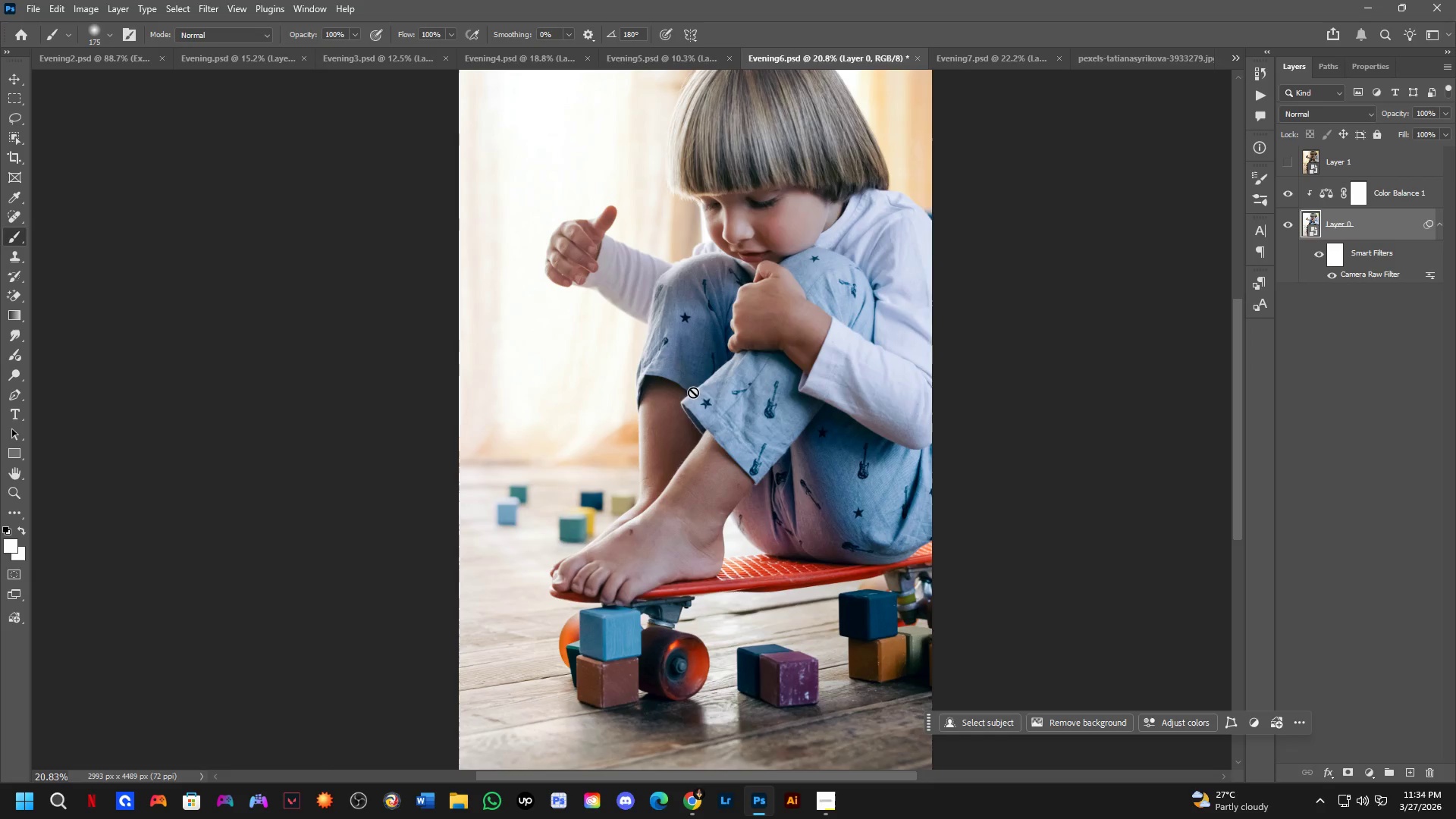 
key(Control+ControlLeft)
 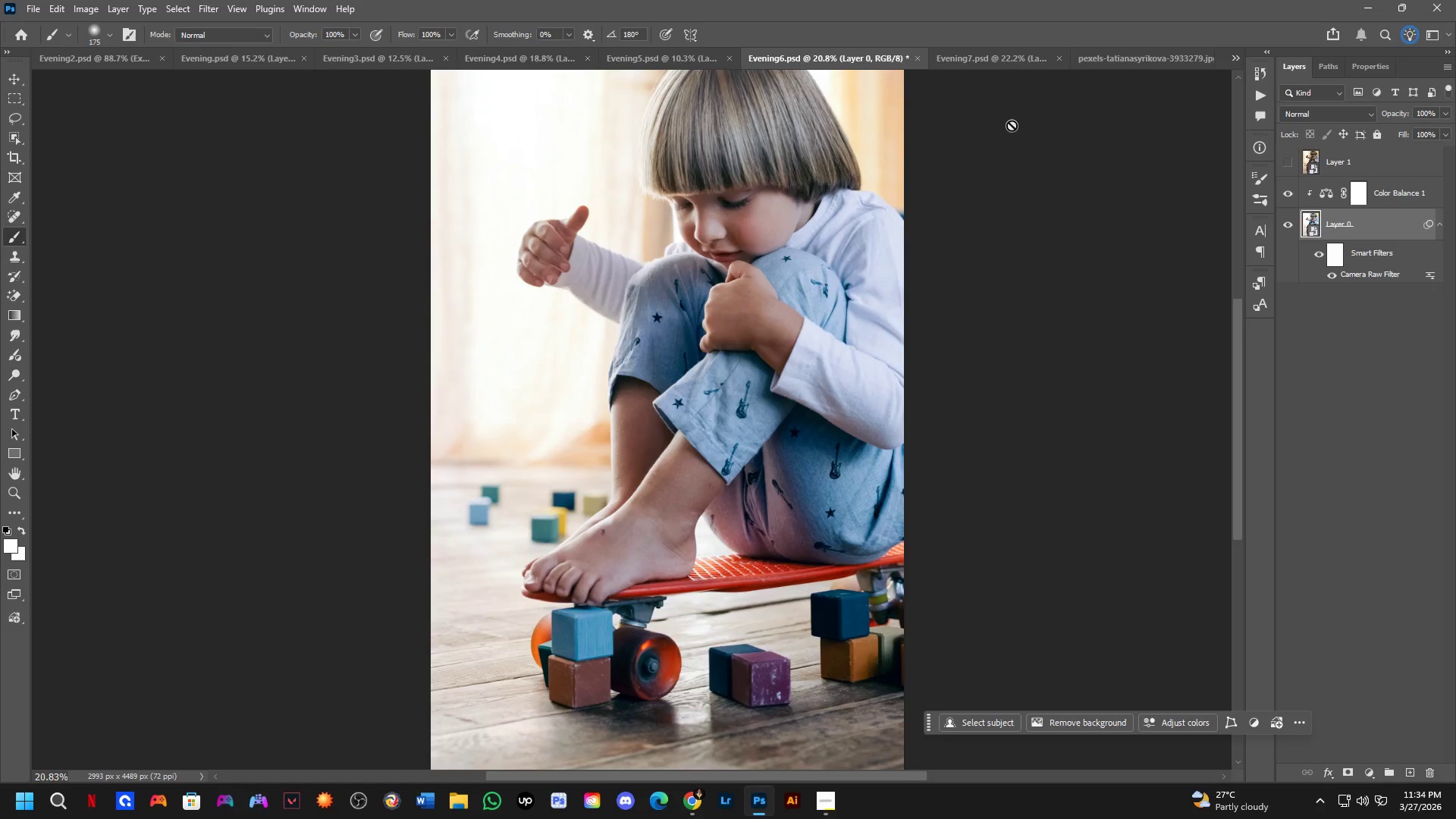 
key(Control+Tab)
 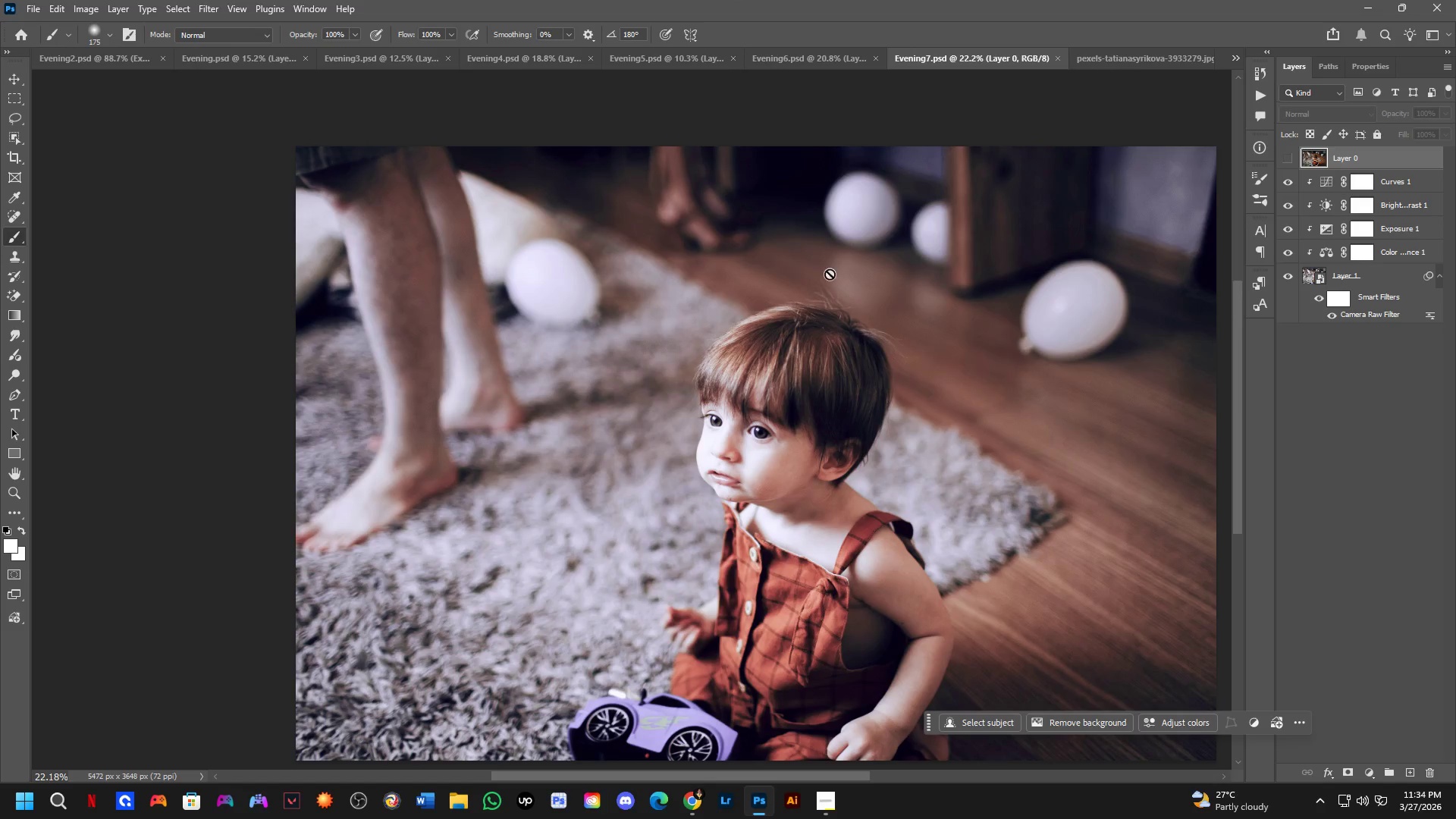 
hold_key(key=Space, duration=0.45)
 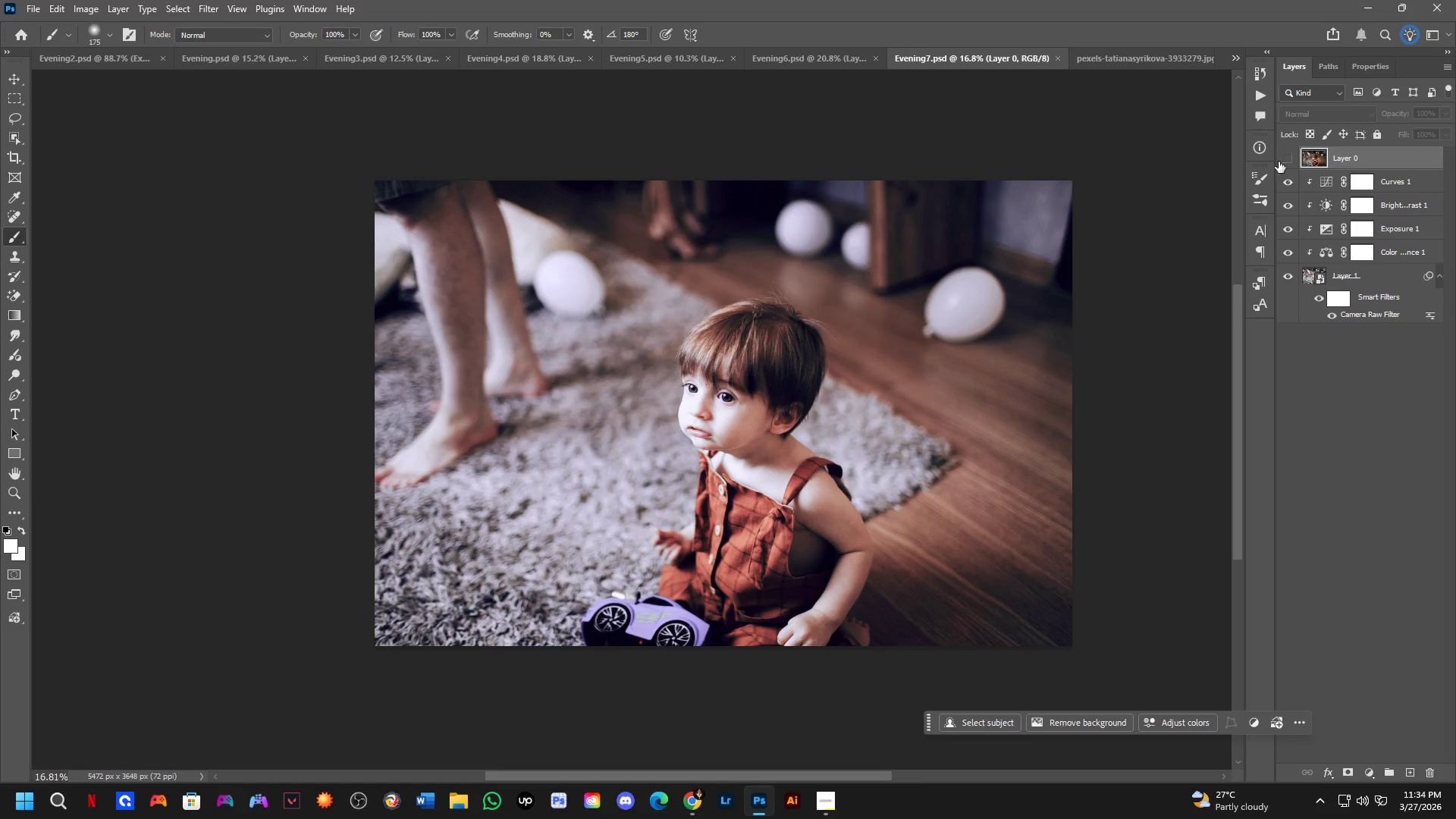 
left_click_drag(start_coordinate=[771, 522], to_coordinate=[742, 507])
 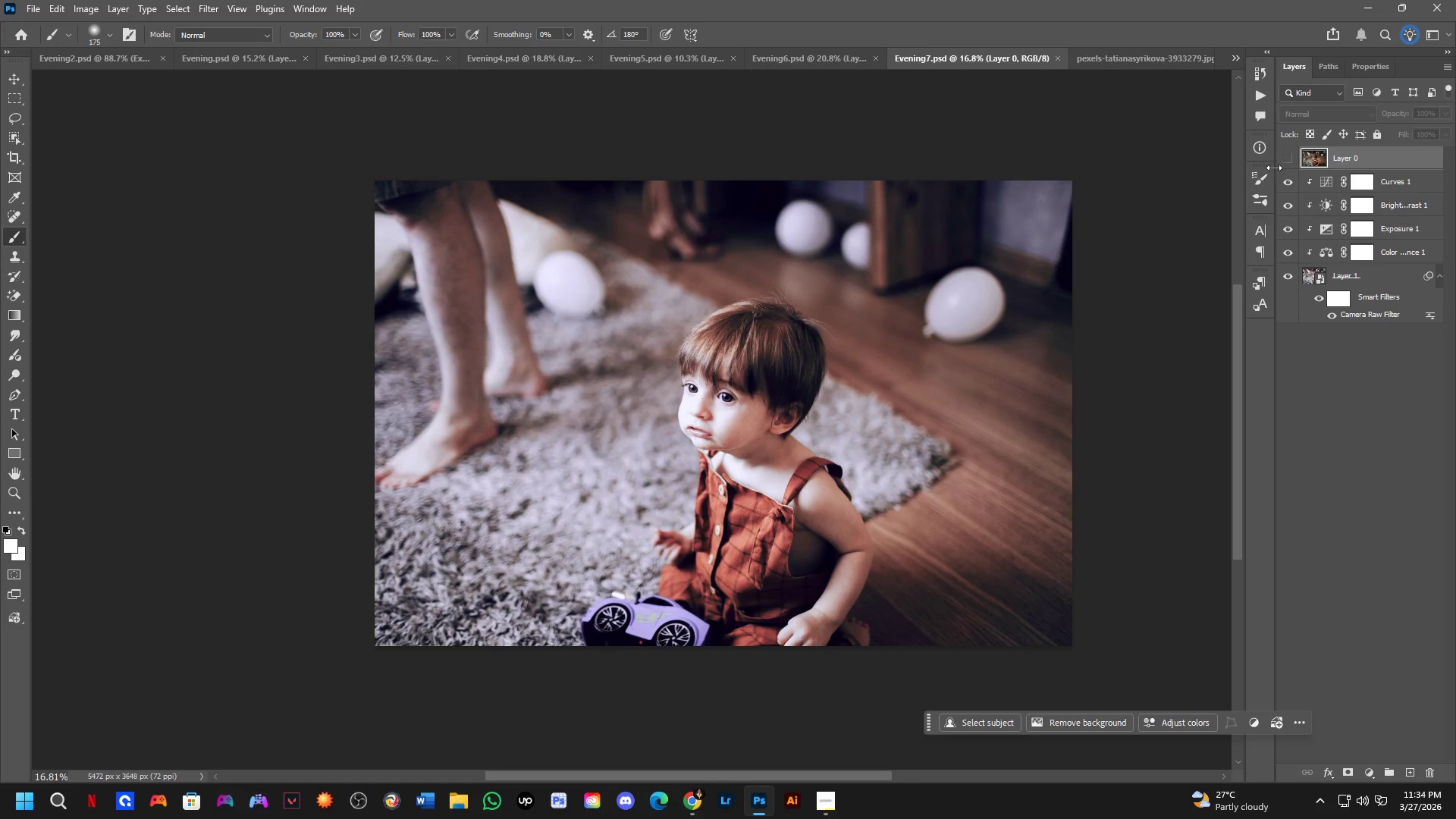 
scroll: coordinate [762, 359], scroll_direction: down, amount: 3.0
 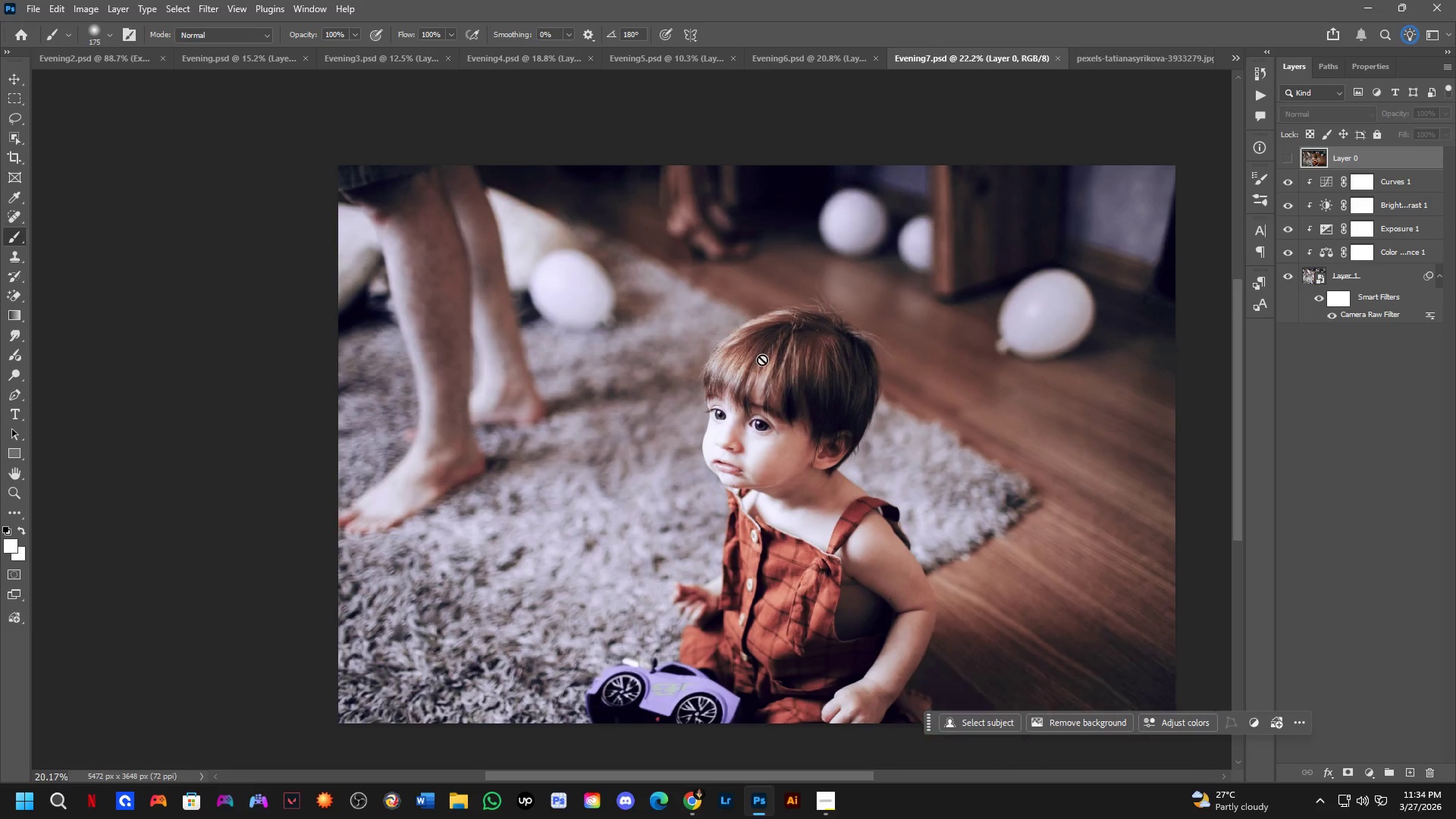 
left_click([1284, 157])
 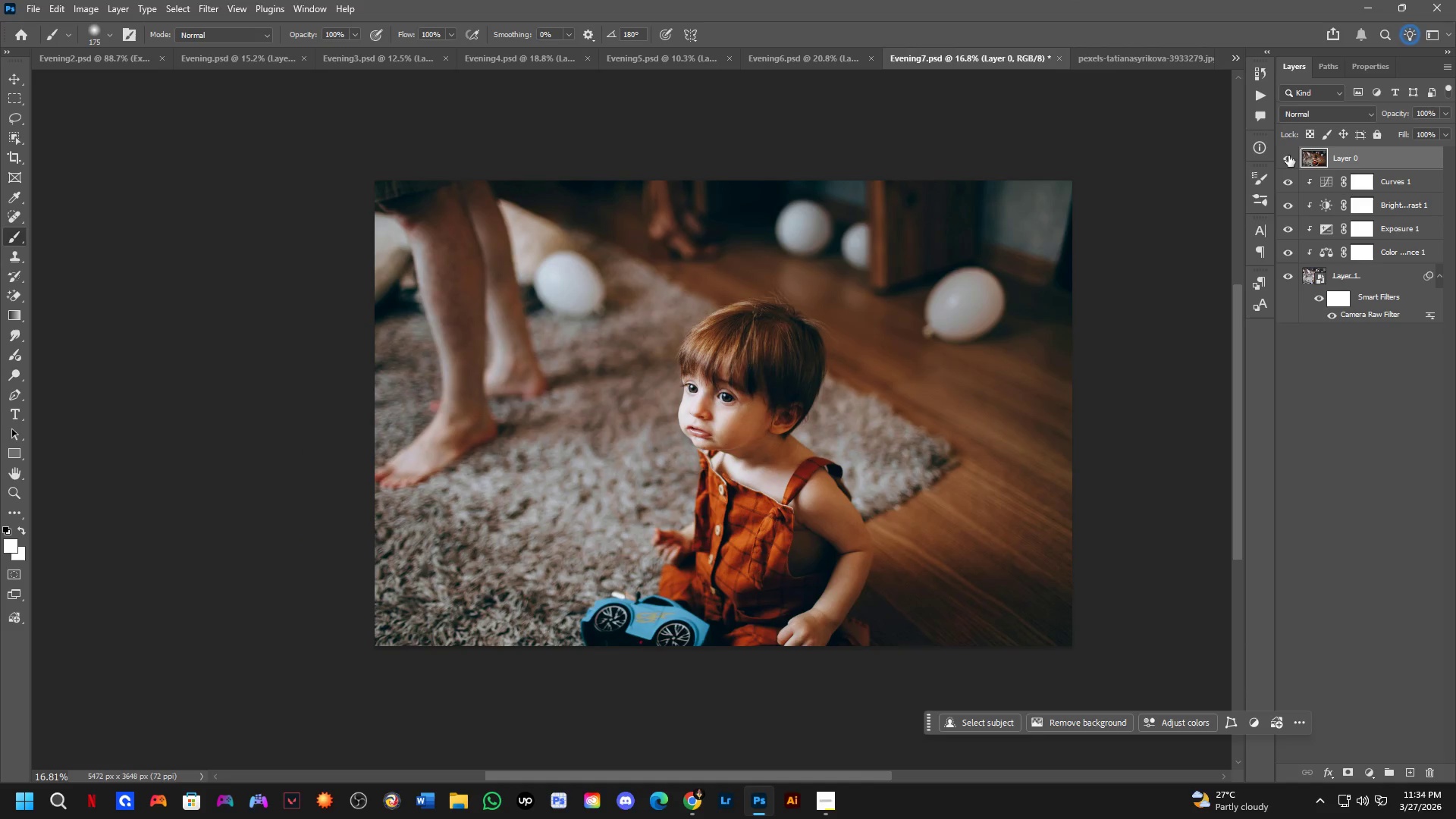 
left_click([1288, 155])
 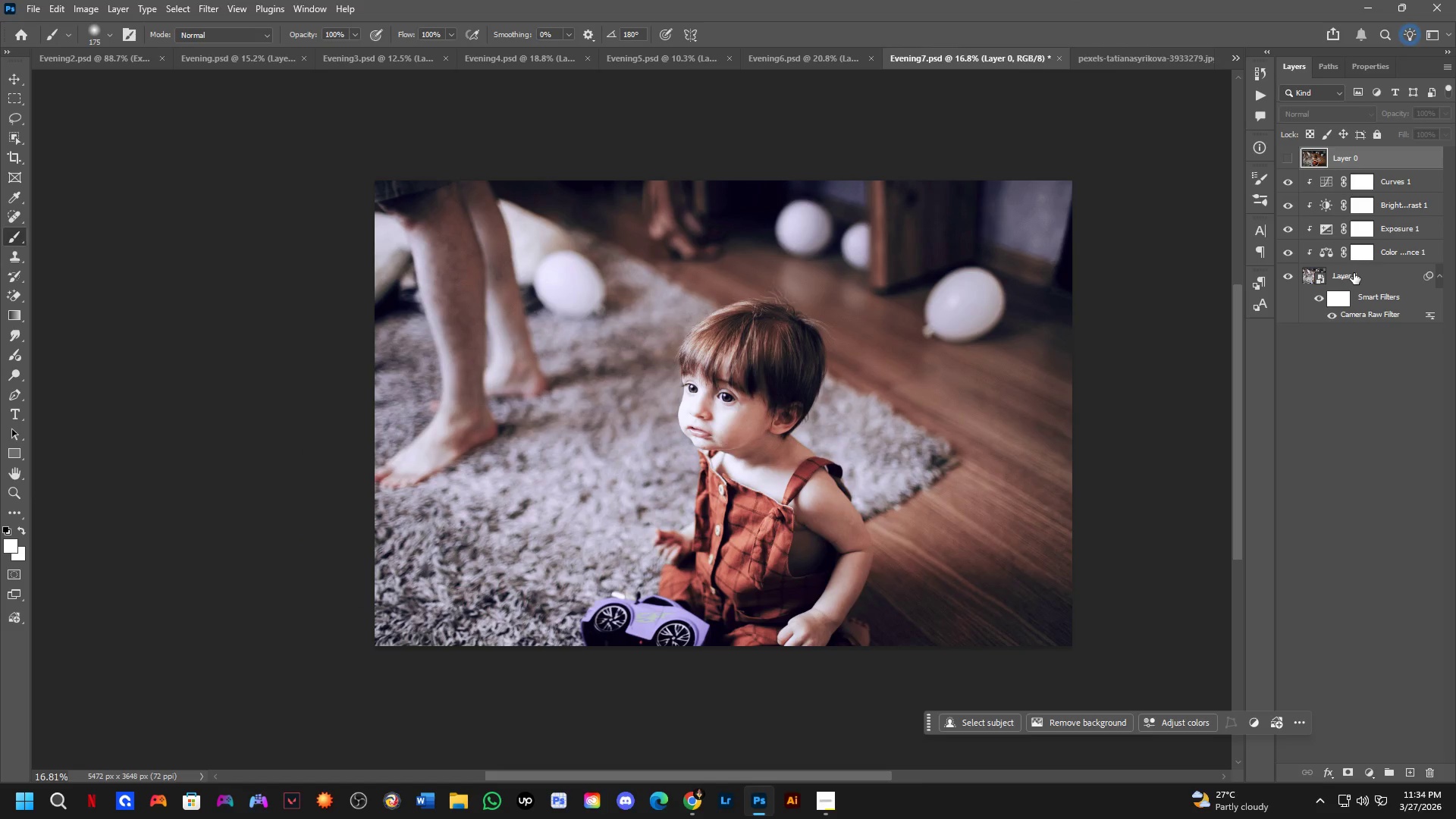 
double_click([1366, 315])
 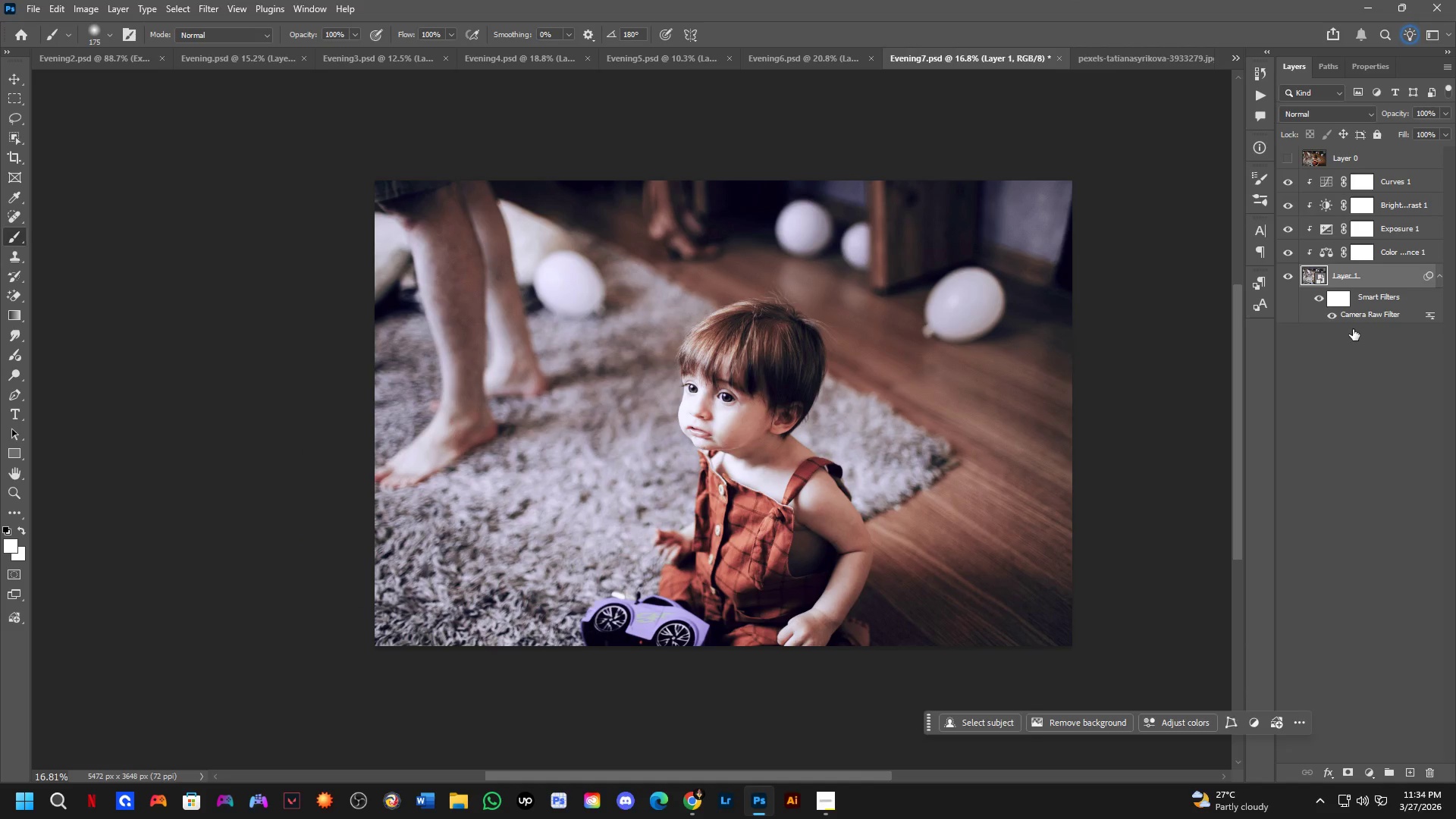 
mouse_move([1341, 374])
 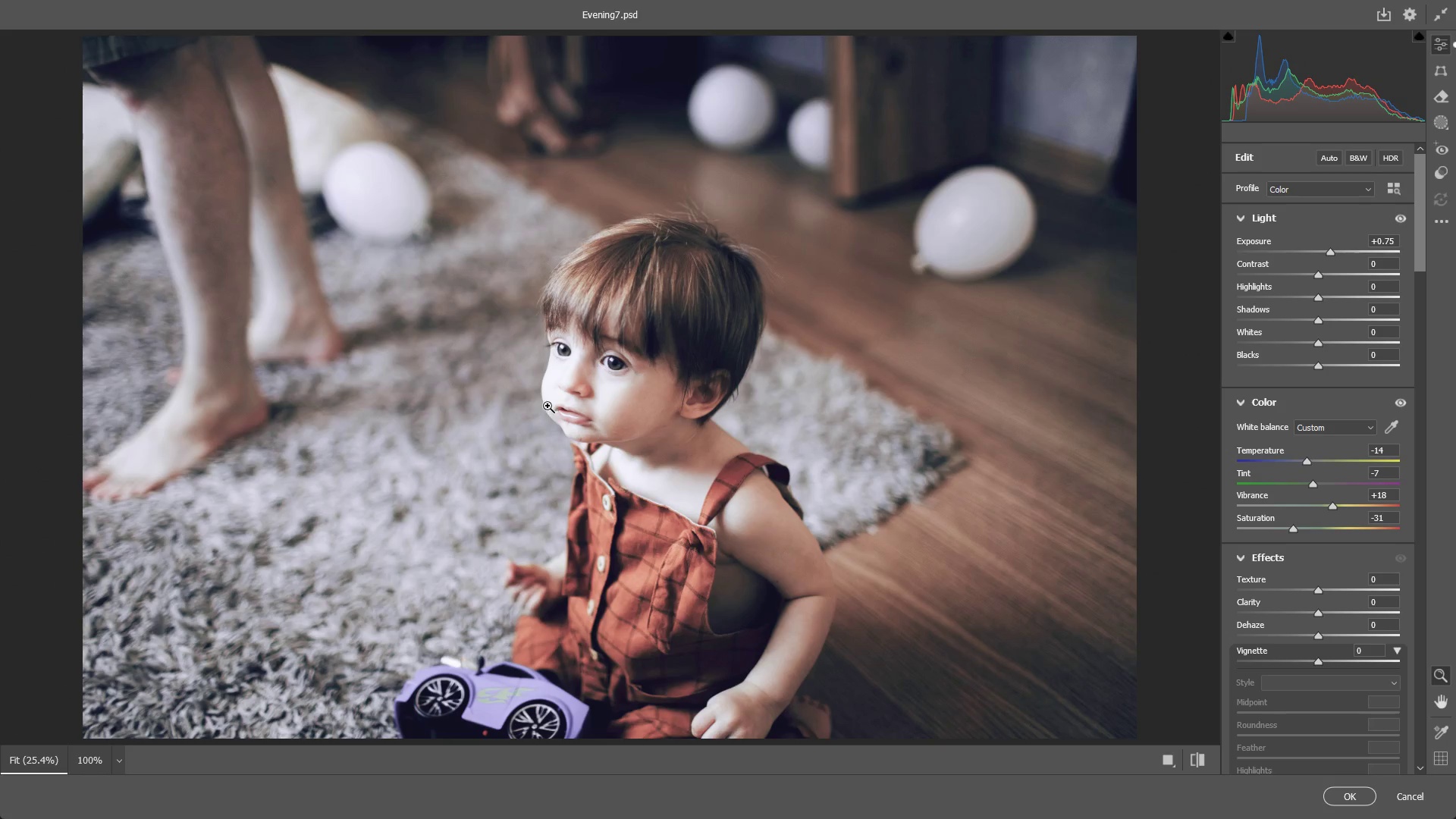 
left_click_drag(start_coordinate=[634, 373], to_coordinate=[725, 409])
 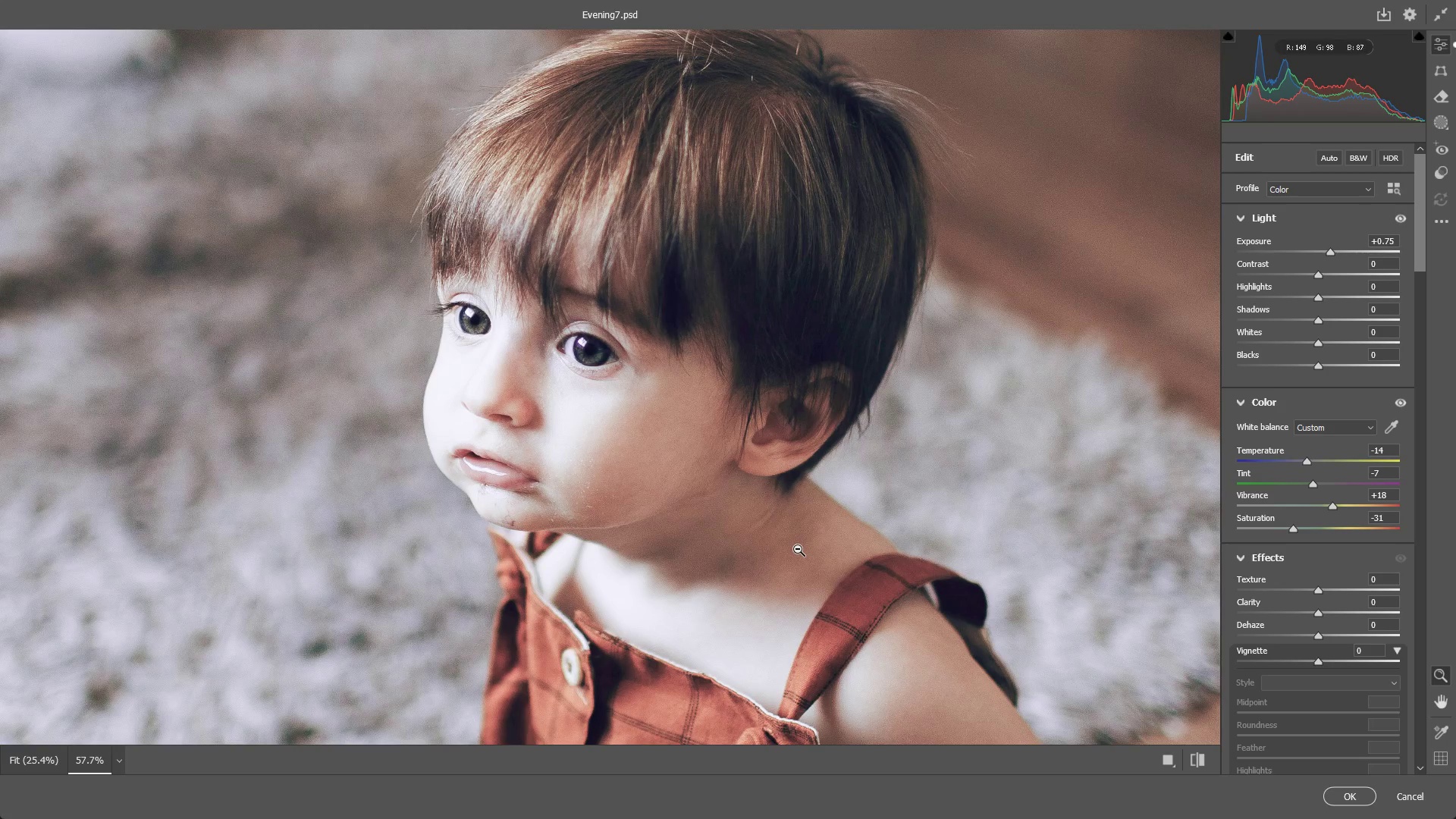 
left_click_drag(start_coordinate=[777, 393], to_coordinate=[694, 408])
 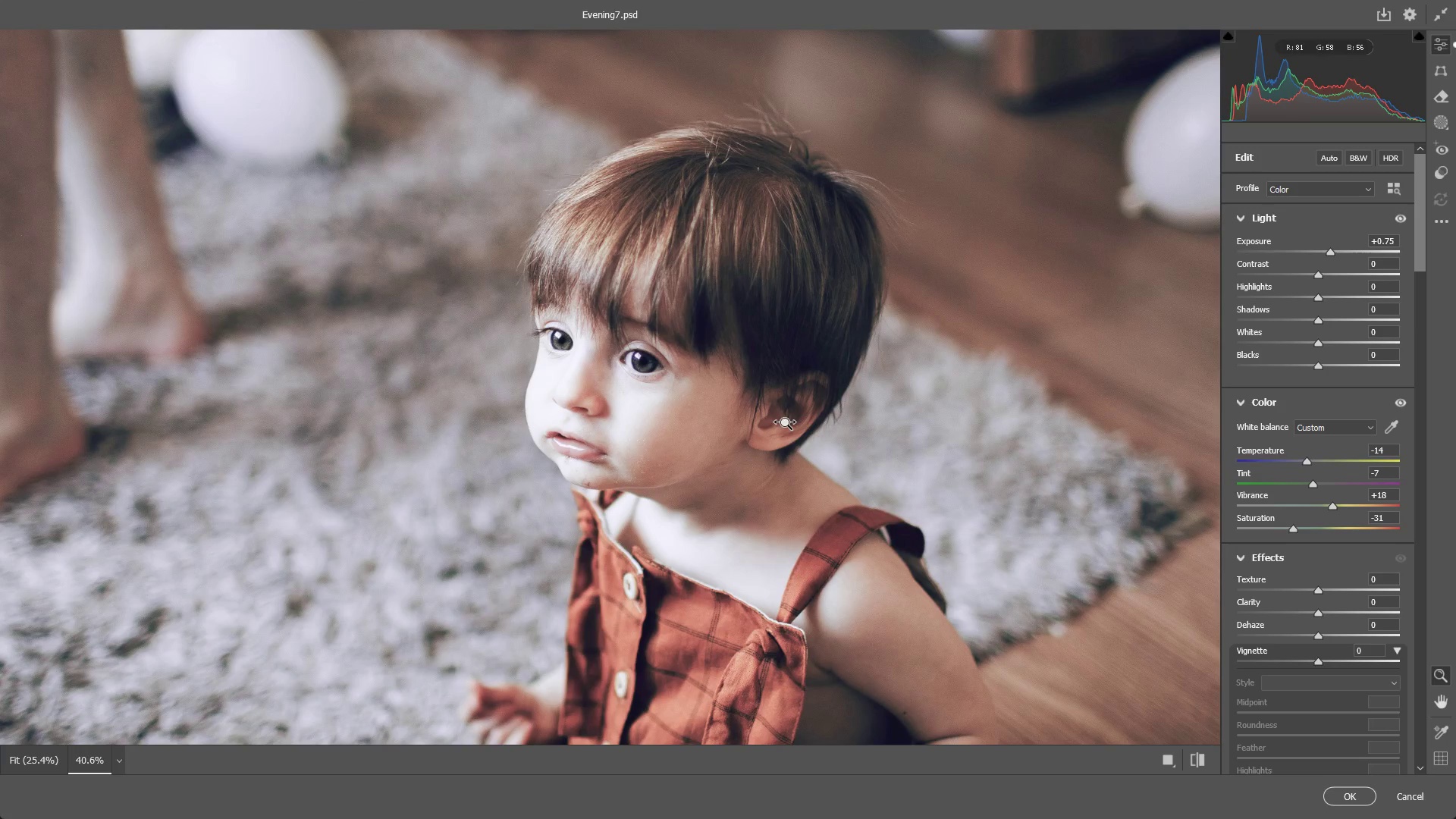 
left_click_drag(start_coordinate=[789, 422], to_coordinate=[746, 422])
 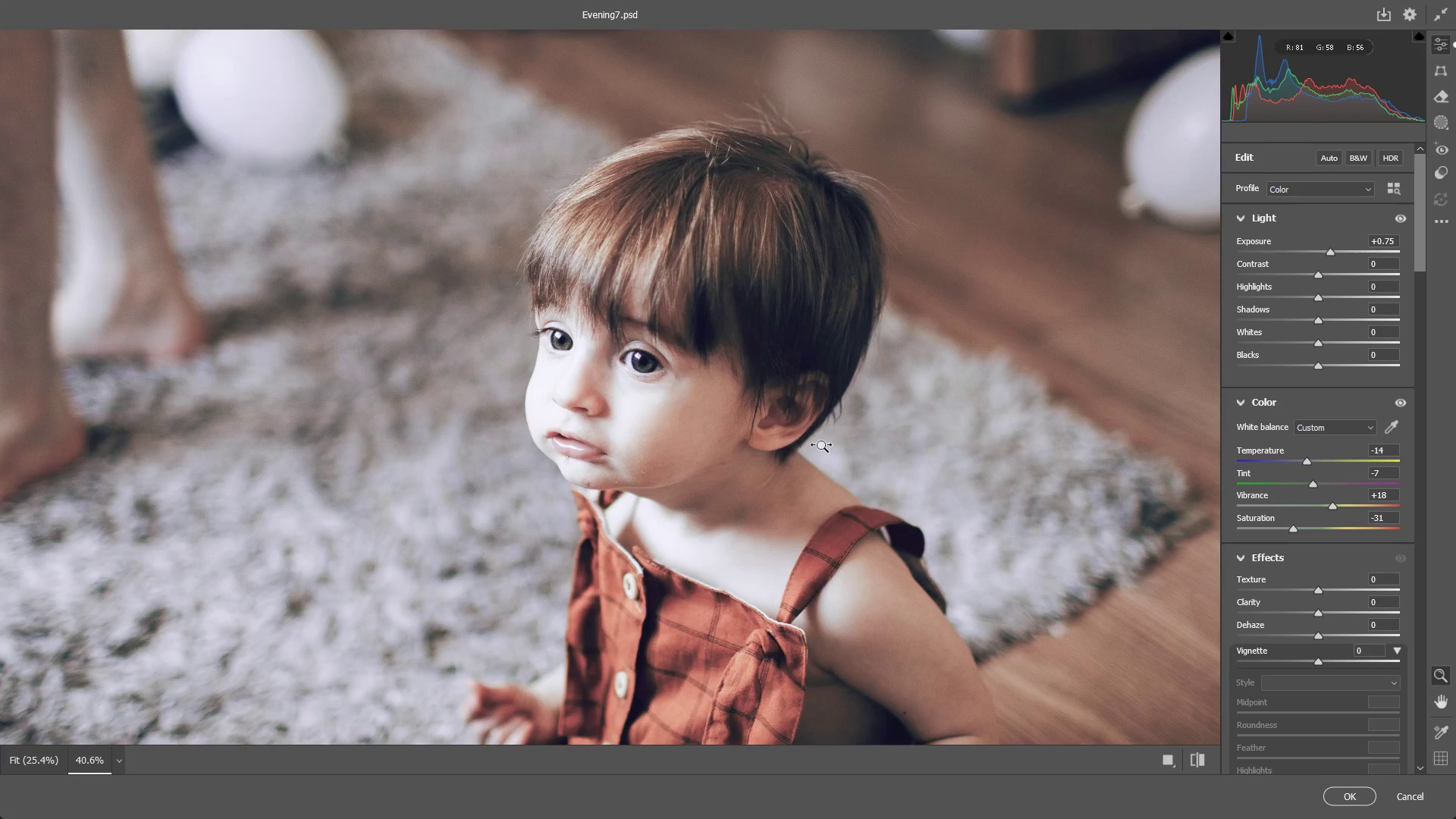 
left_click_drag(start_coordinate=[823, 446], to_coordinate=[661, 450])
 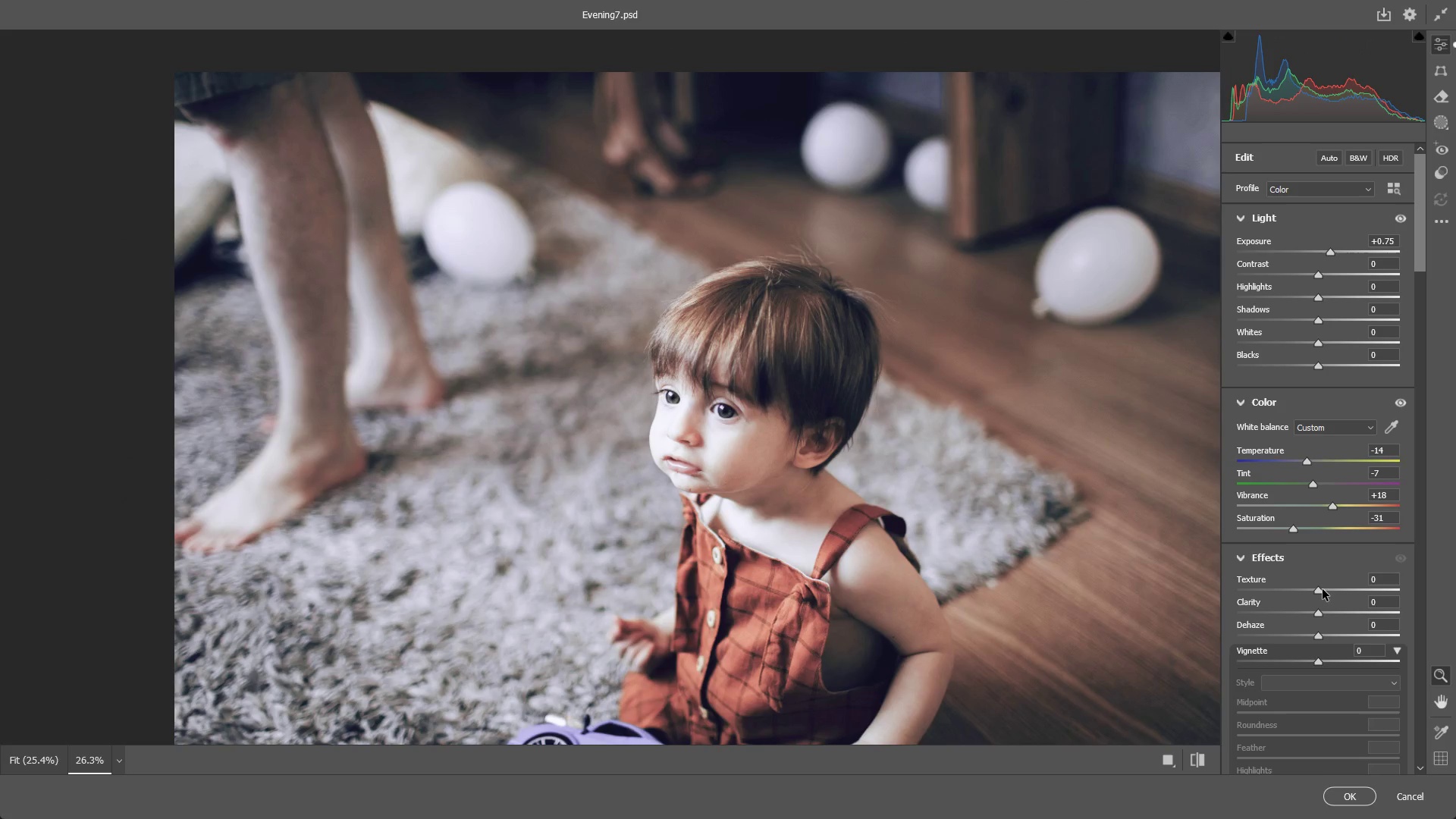 
left_click_drag(start_coordinate=[1294, 529], to_coordinate=[1316, 520])
 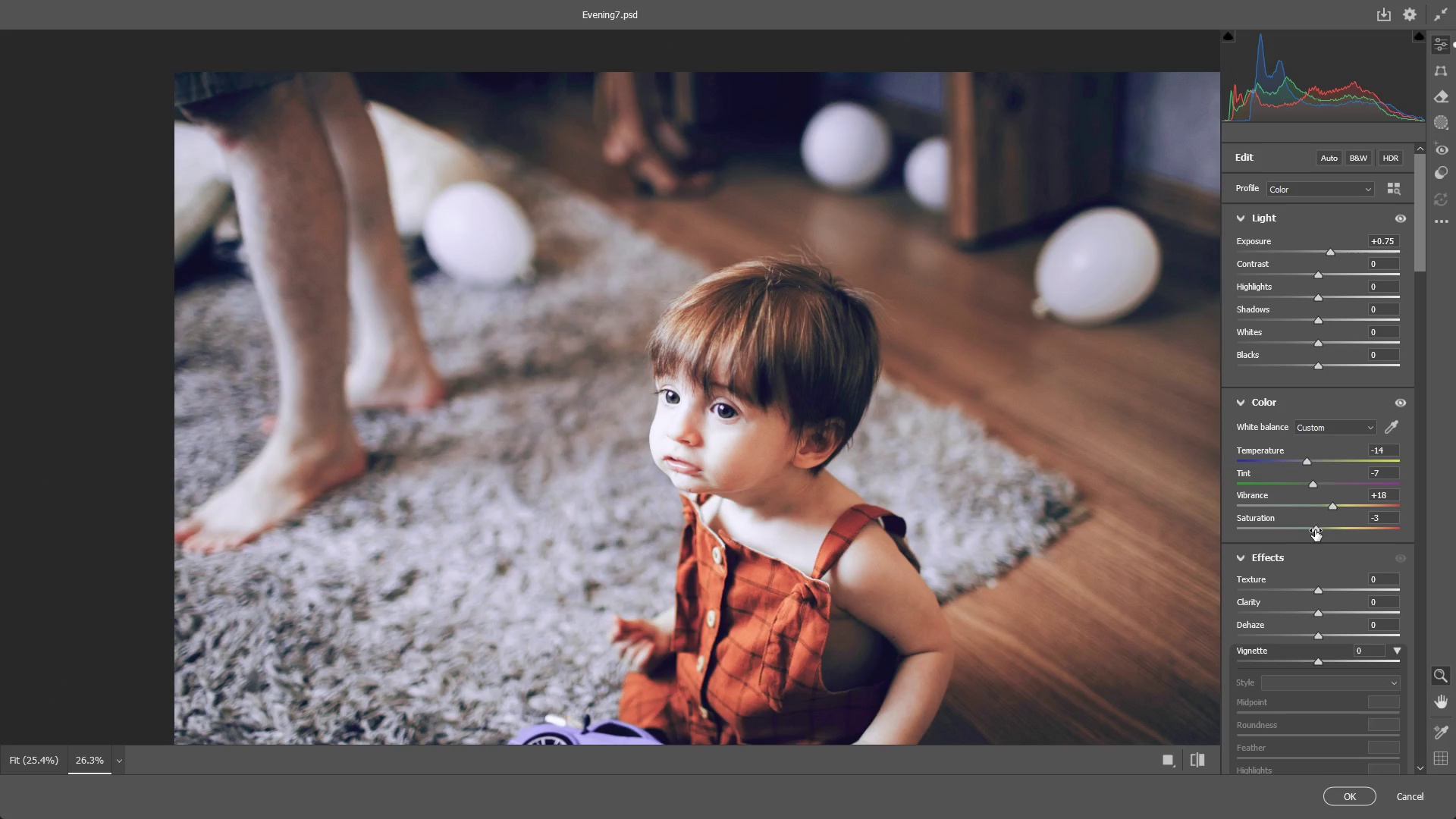 
double_click([1315, 530])
 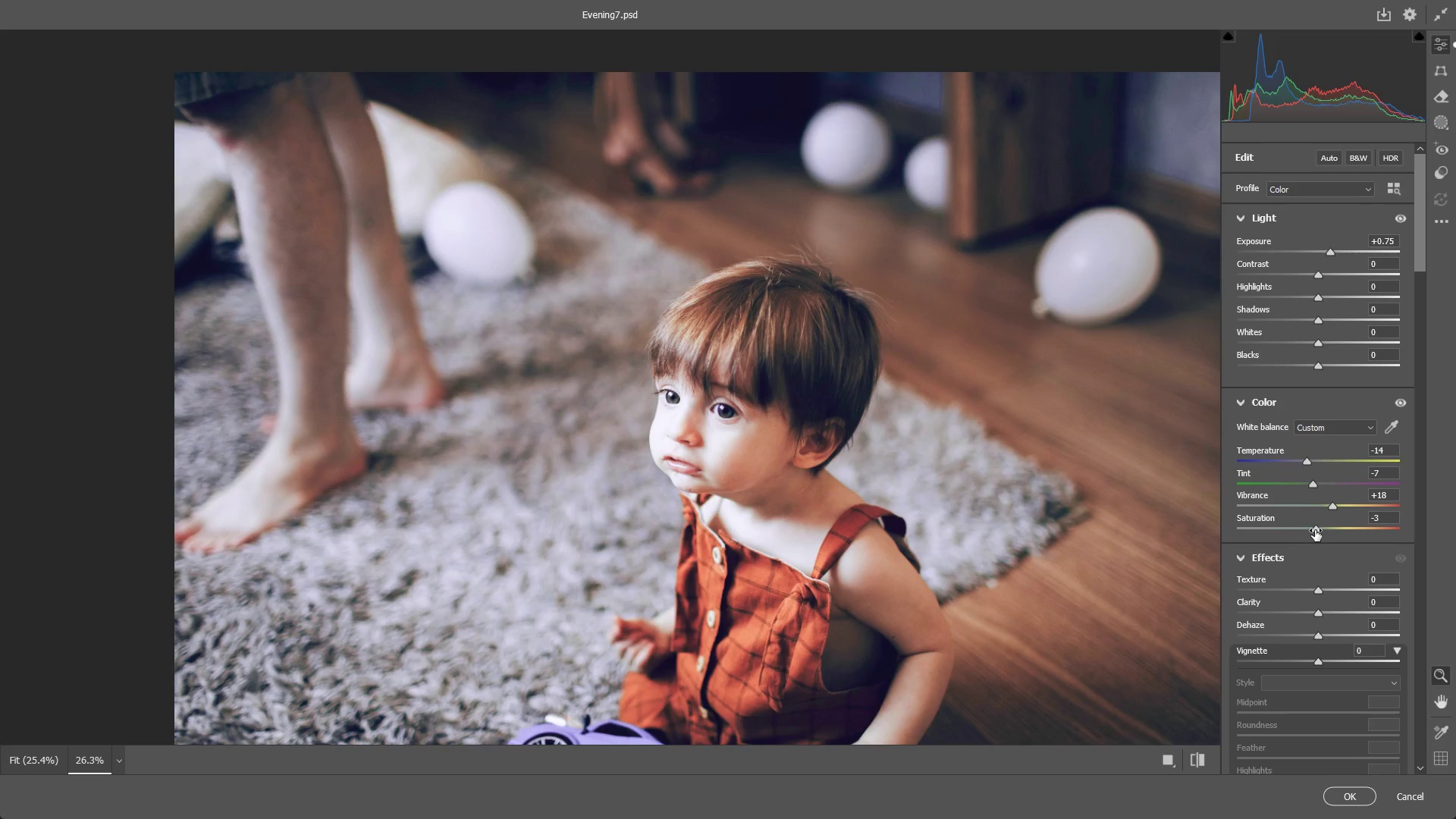 
triple_click([1315, 530])
 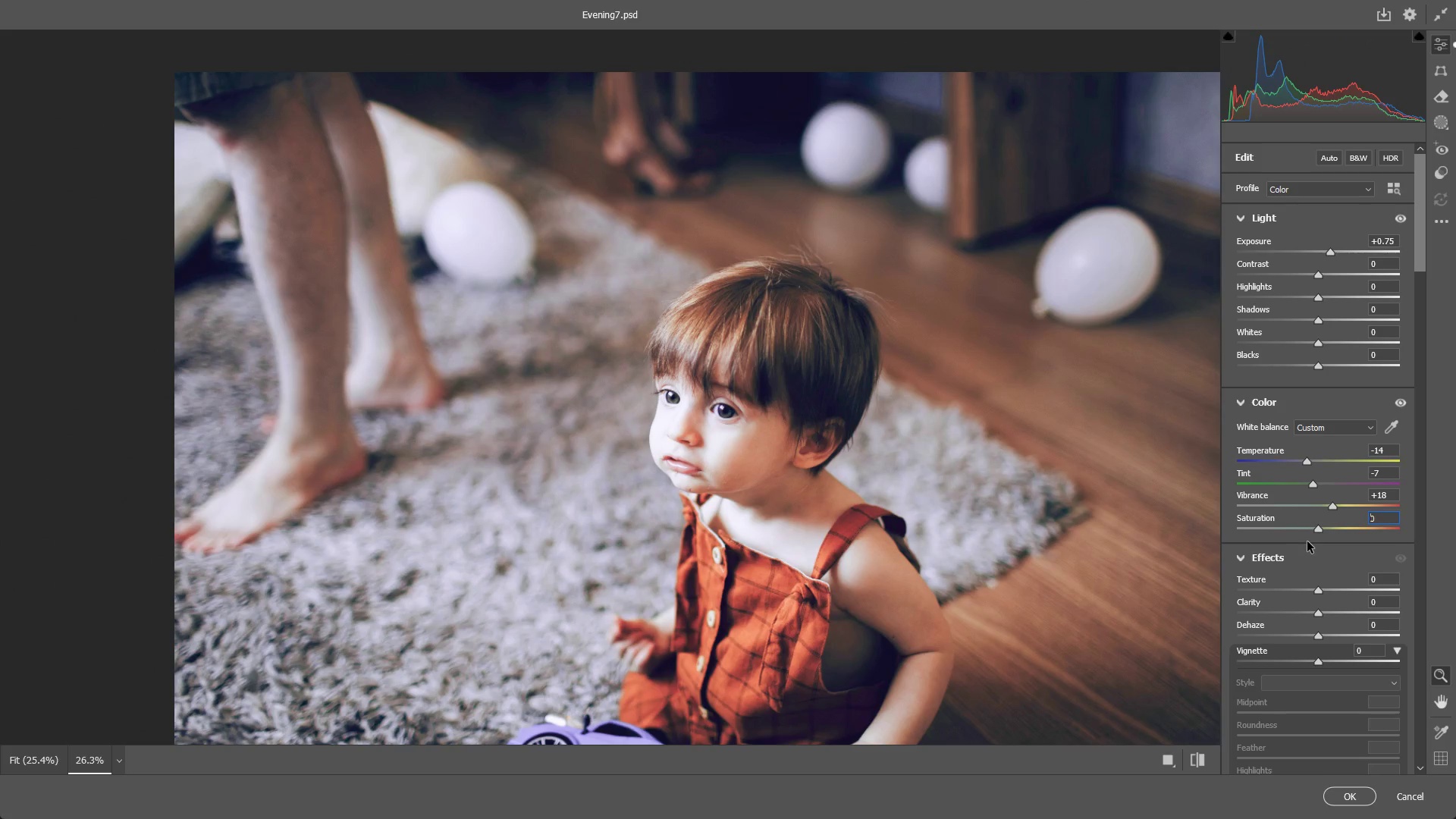 
left_click([1313, 530])
 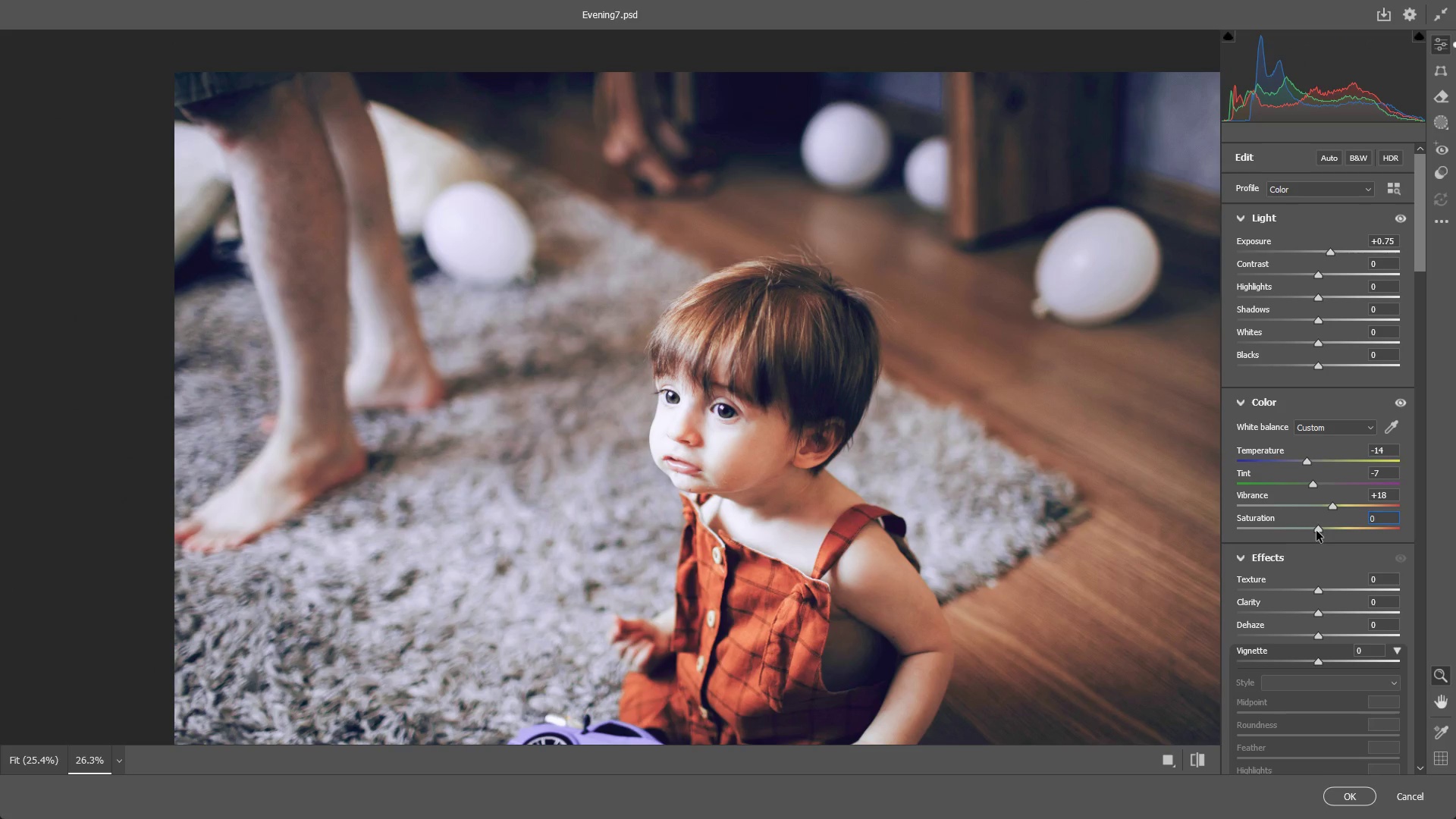 
left_click_drag(start_coordinate=[1317, 531], to_coordinate=[1304, 531])
 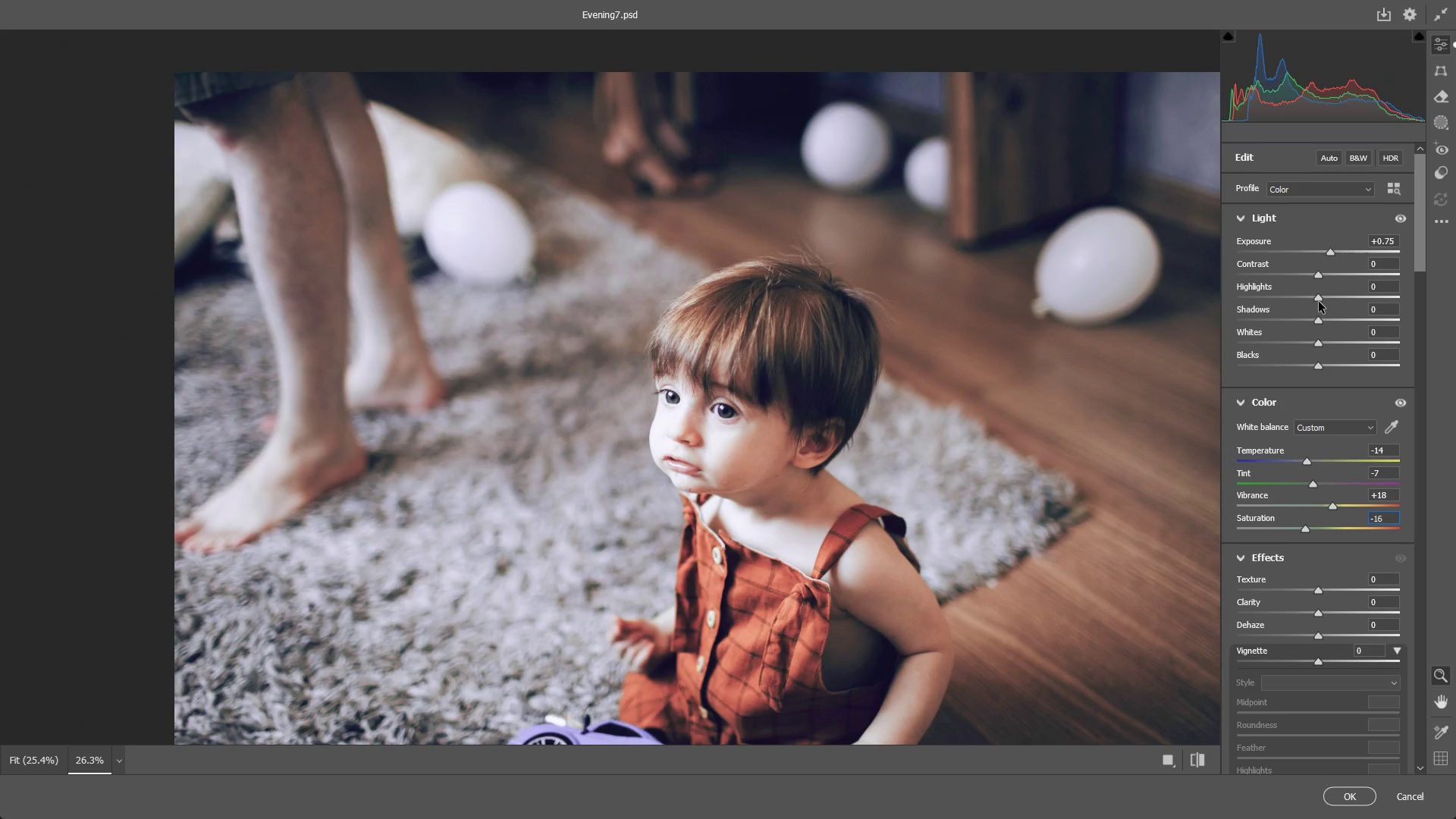 
left_click_drag(start_coordinate=[1319, 296], to_coordinate=[1356, 294])
 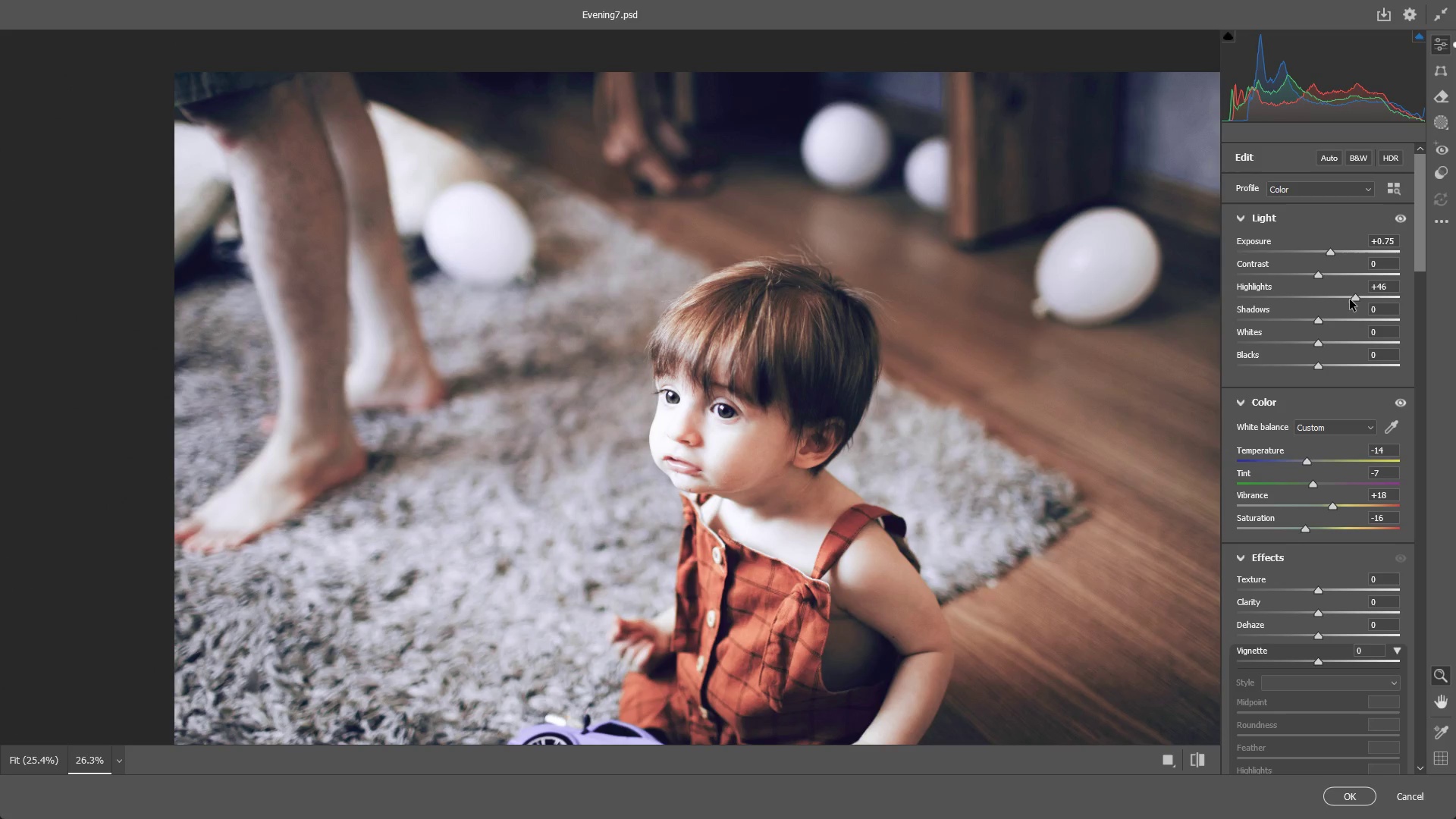 
left_click_drag(start_coordinate=[1354, 298], to_coordinate=[1342, 298])
 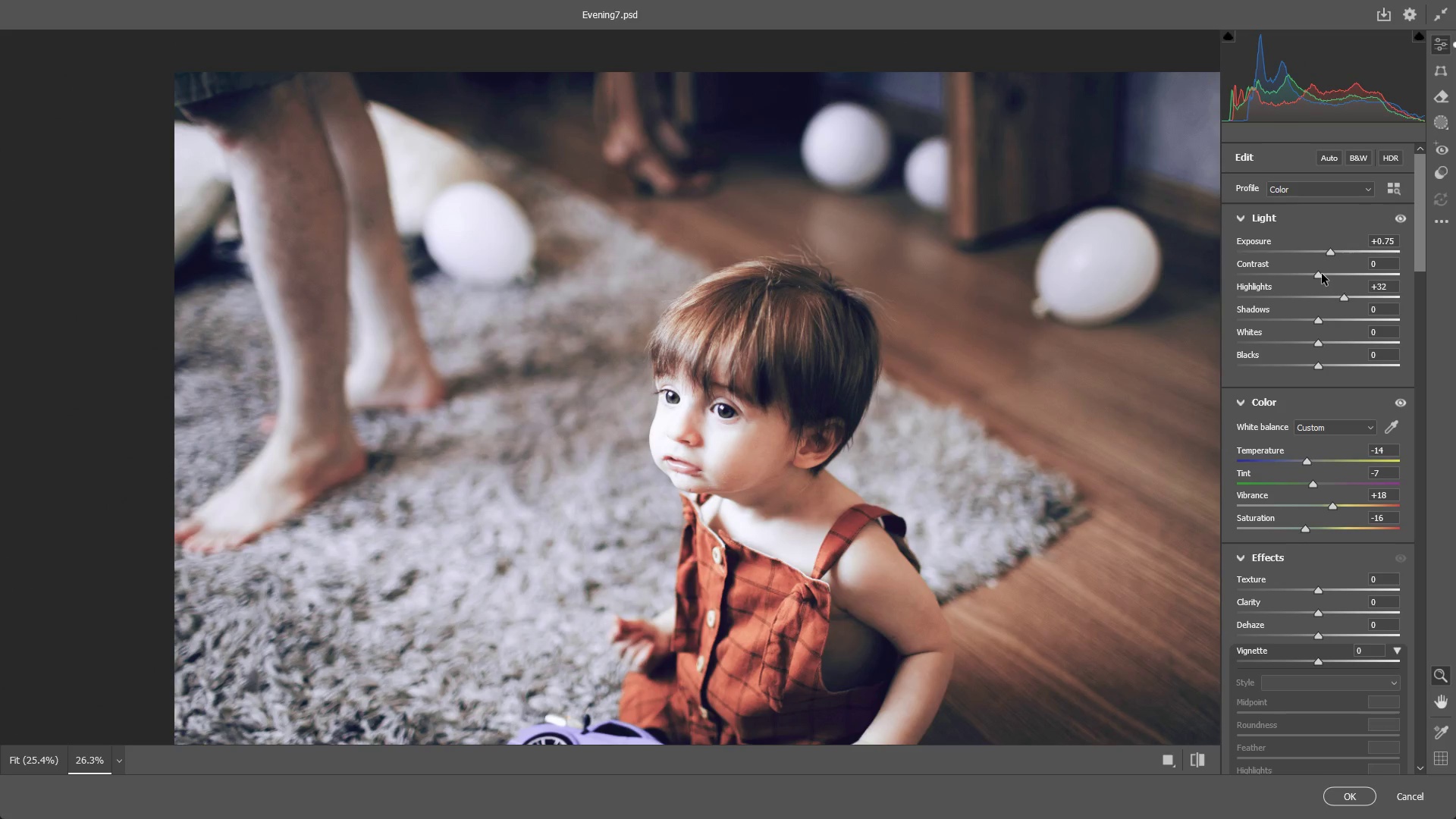 
left_click_drag(start_coordinate=[1321, 274], to_coordinate=[1316, 273])
 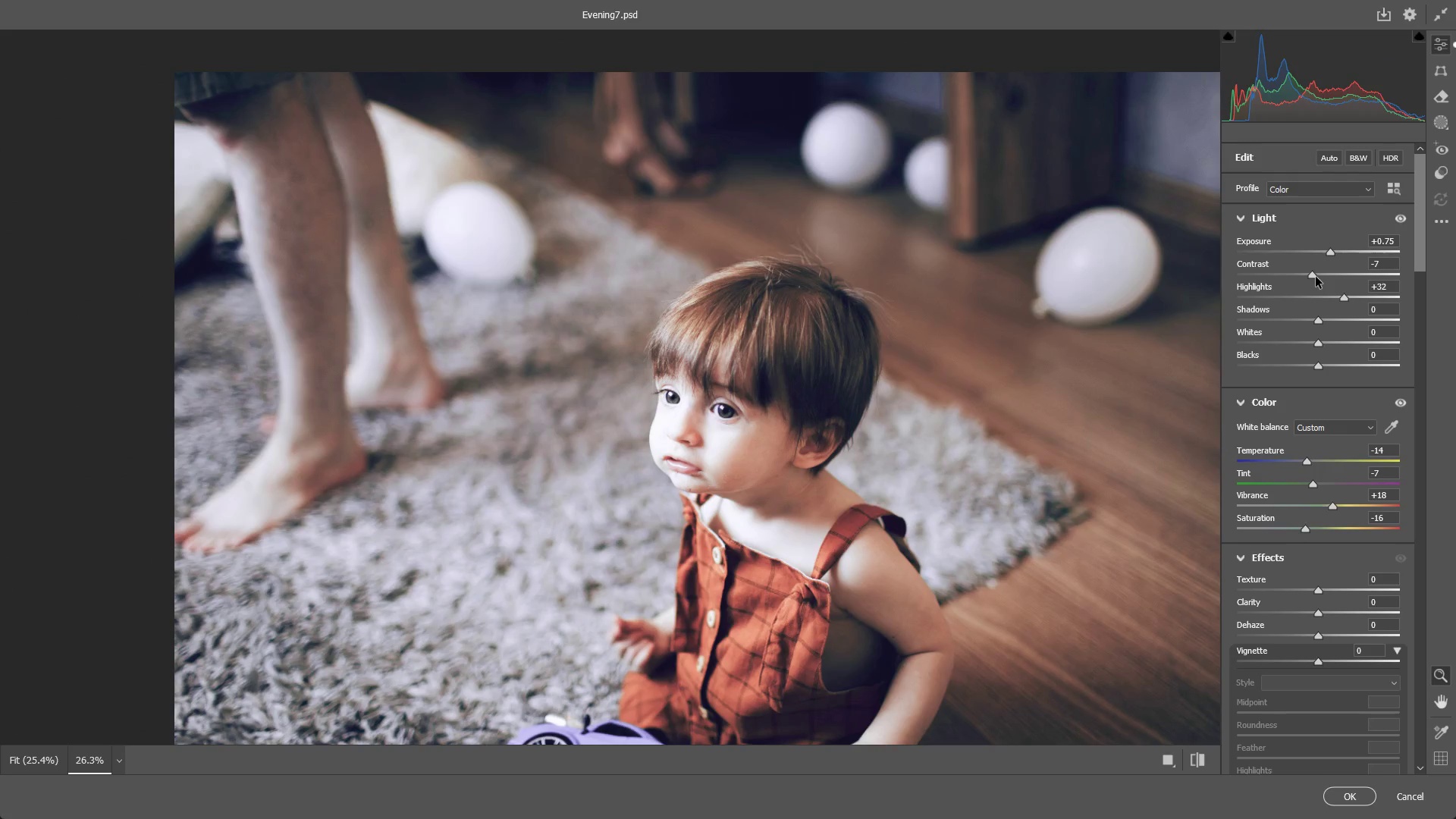 
double_click([1316, 277])
 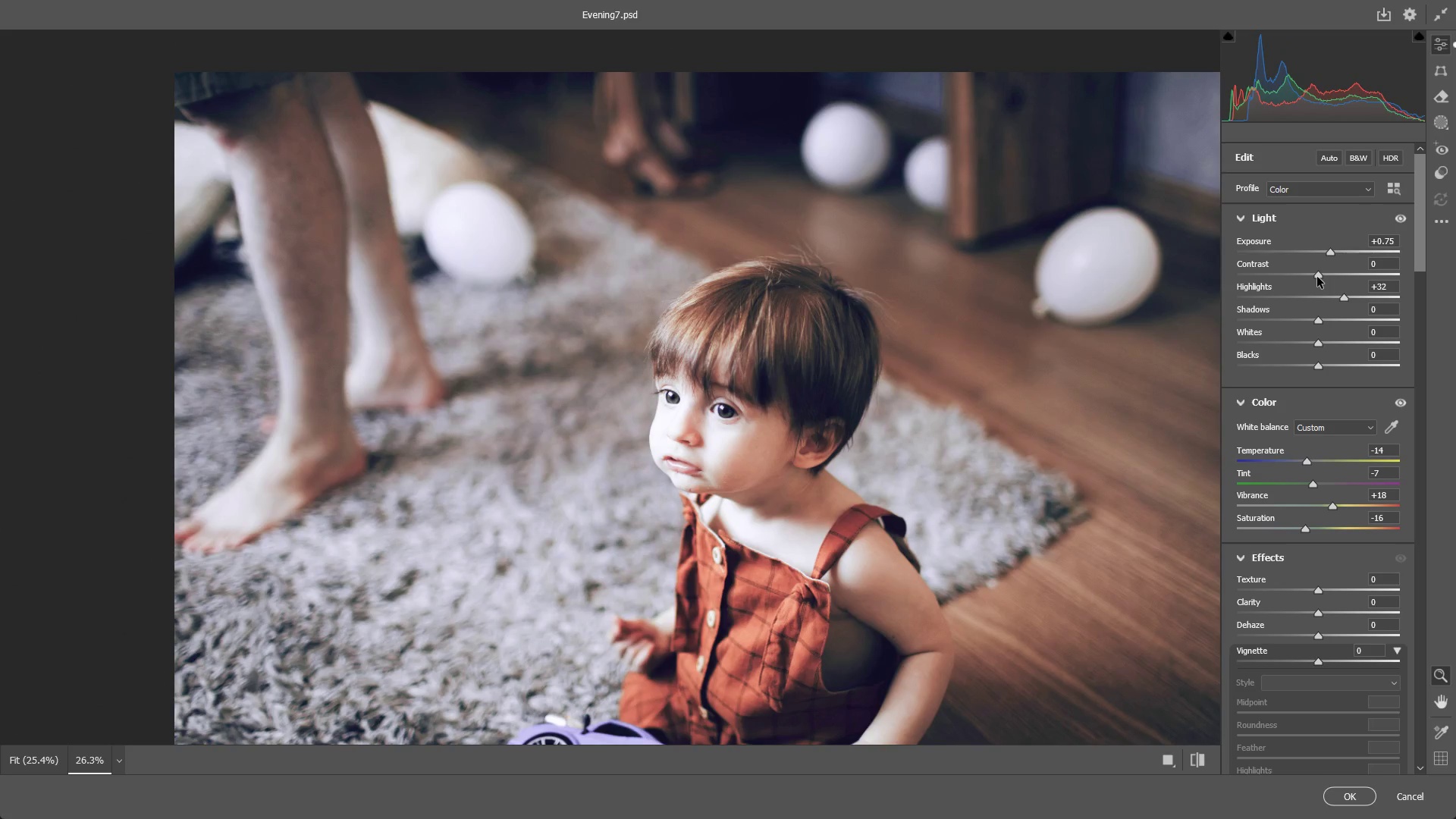 
left_click_drag(start_coordinate=[1317, 277], to_coordinate=[1329, 273])
 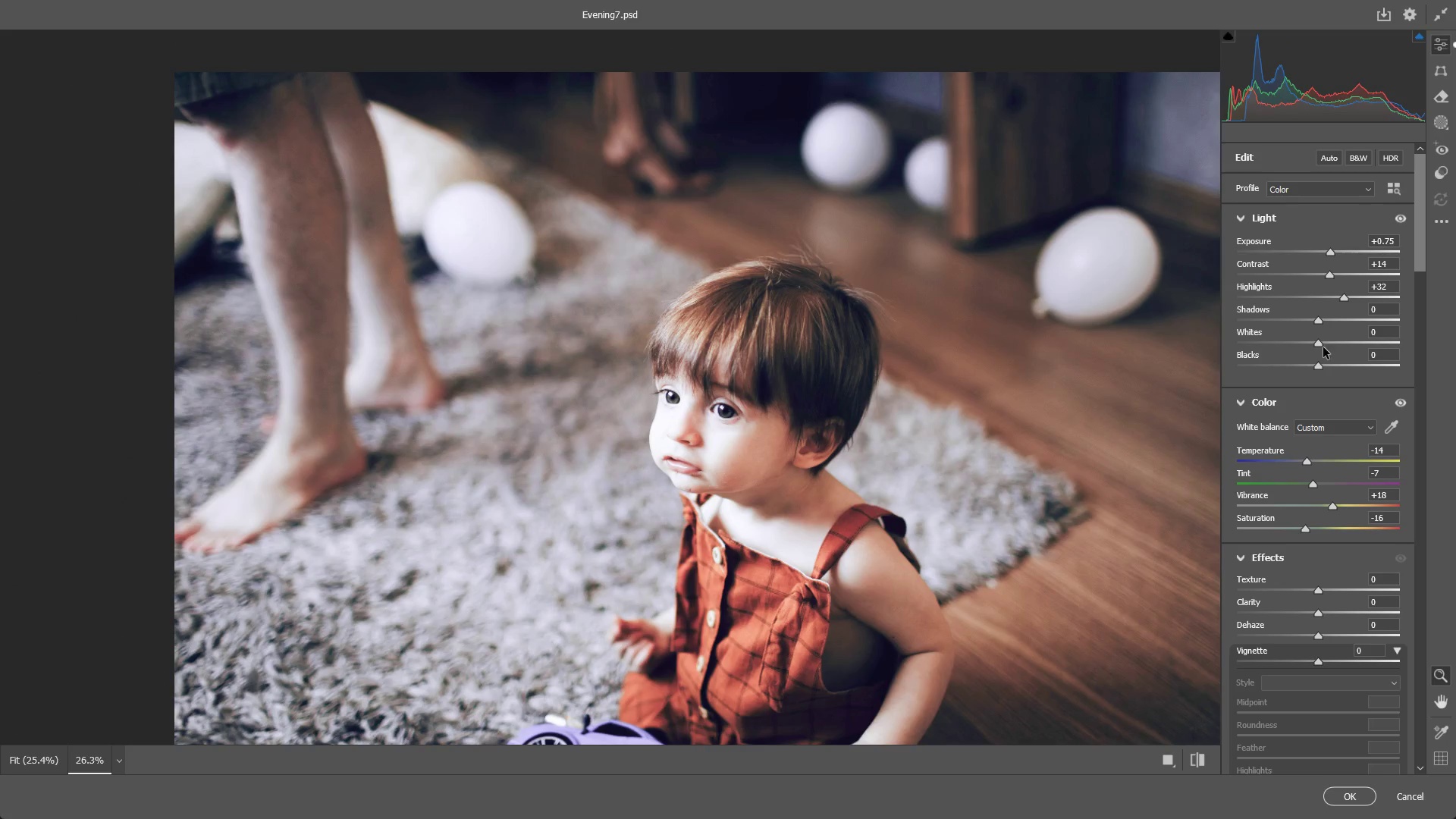 
left_click_drag(start_coordinate=[1318, 365], to_coordinate=[1329, 372])
 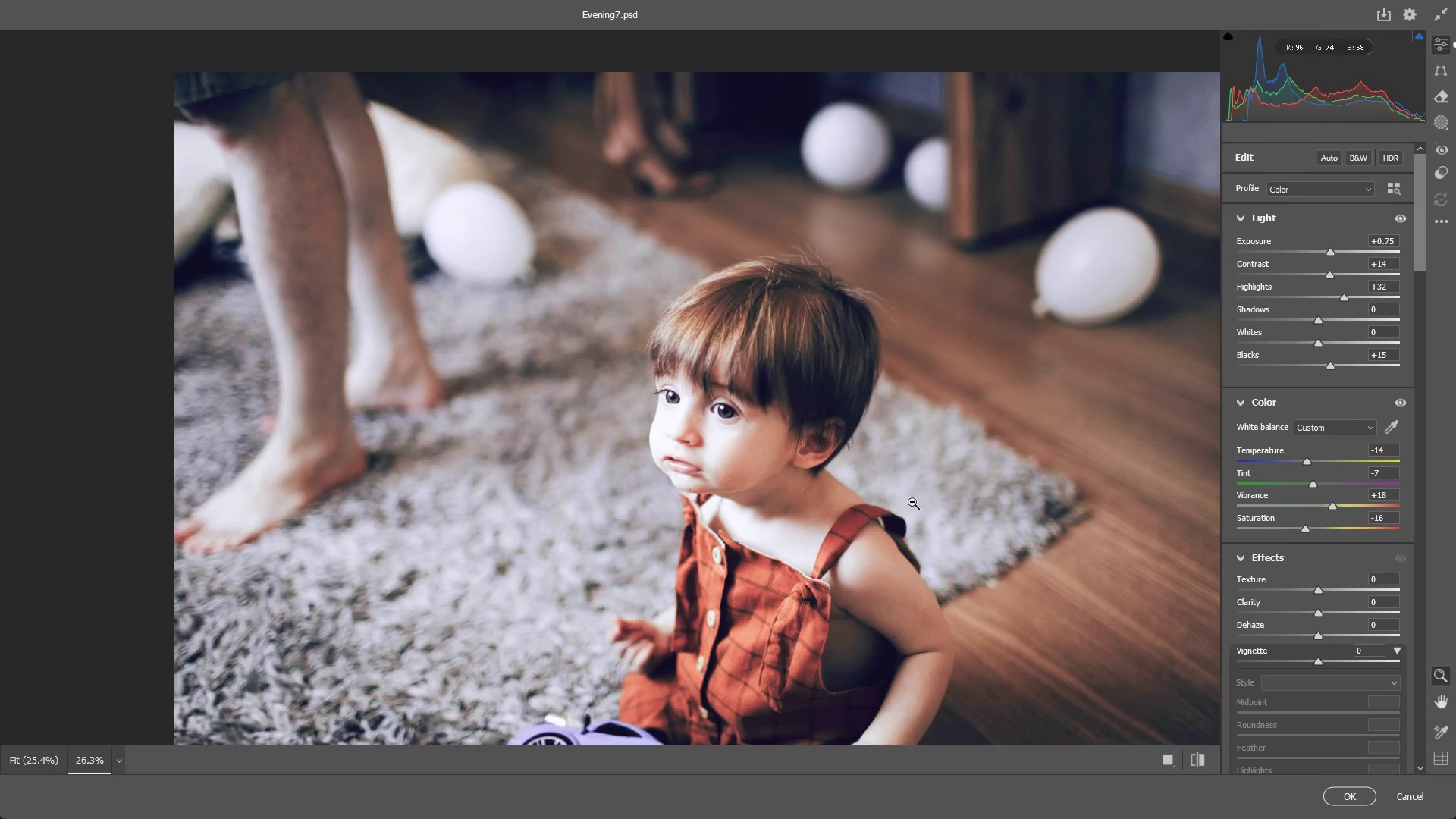 
left_click_drag(start_coordinate=[888, 499], to_coordinate=[816, 499])
 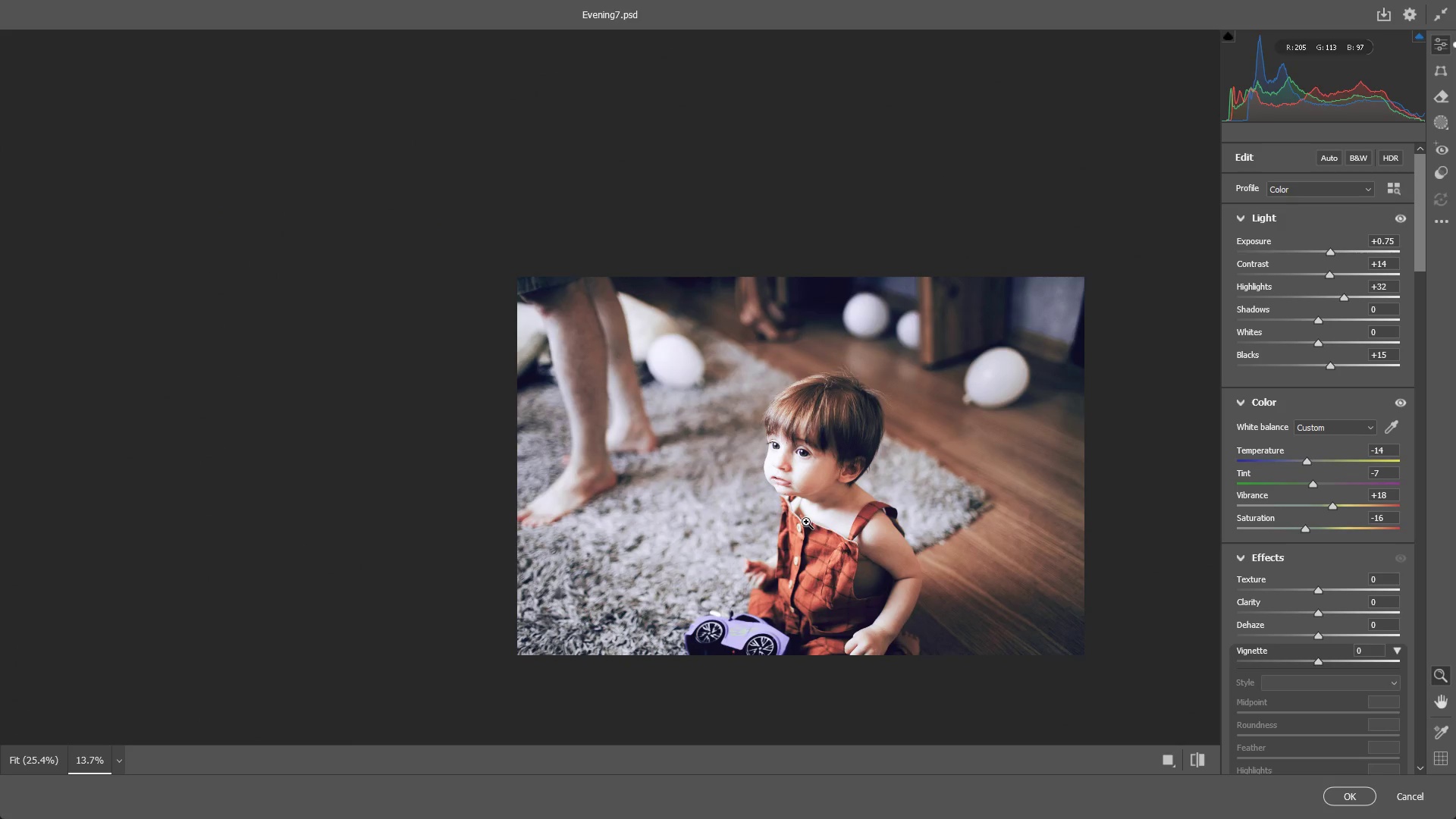 
key(NumpadEnter)
 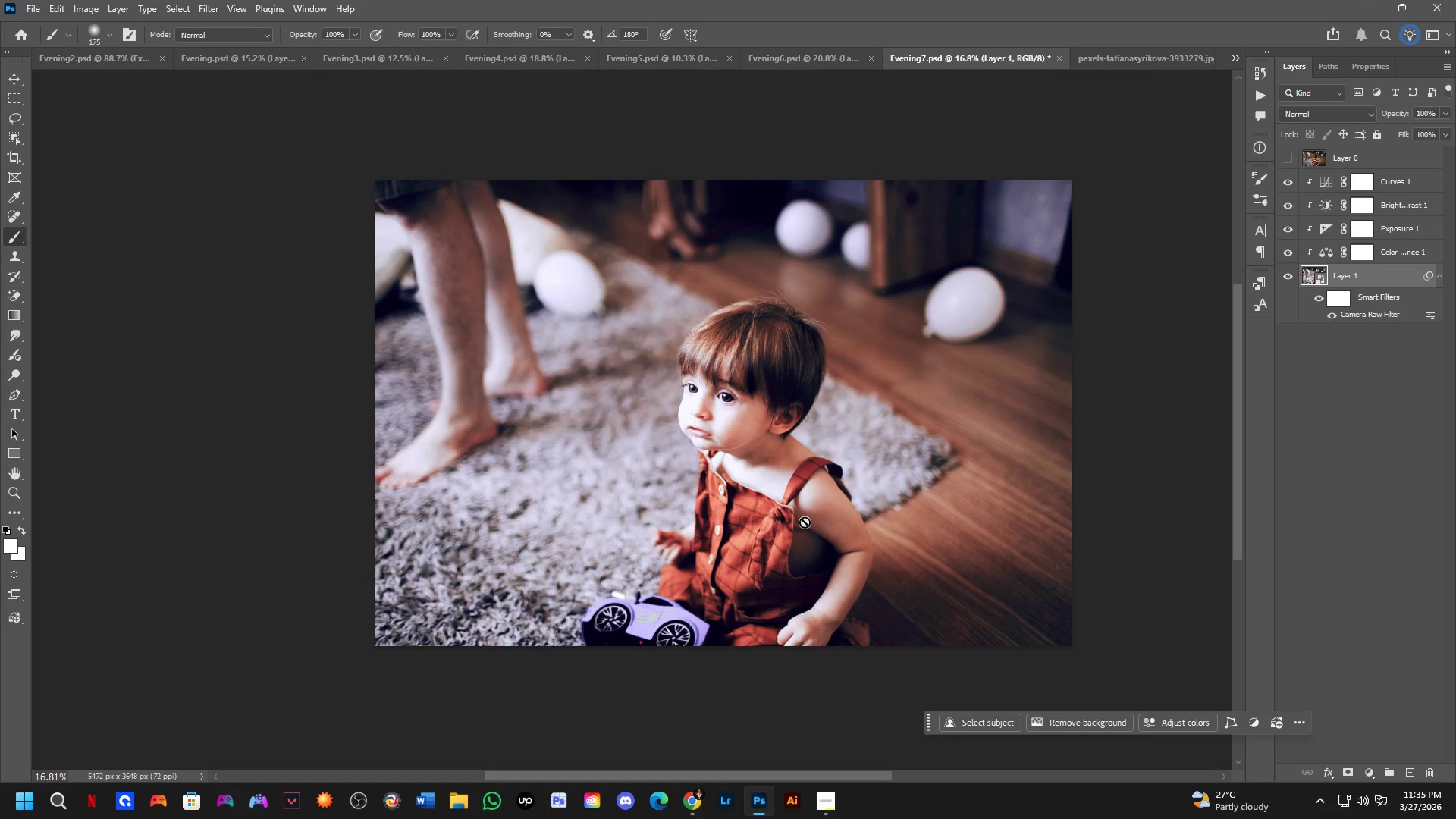 
wait(24.22)
 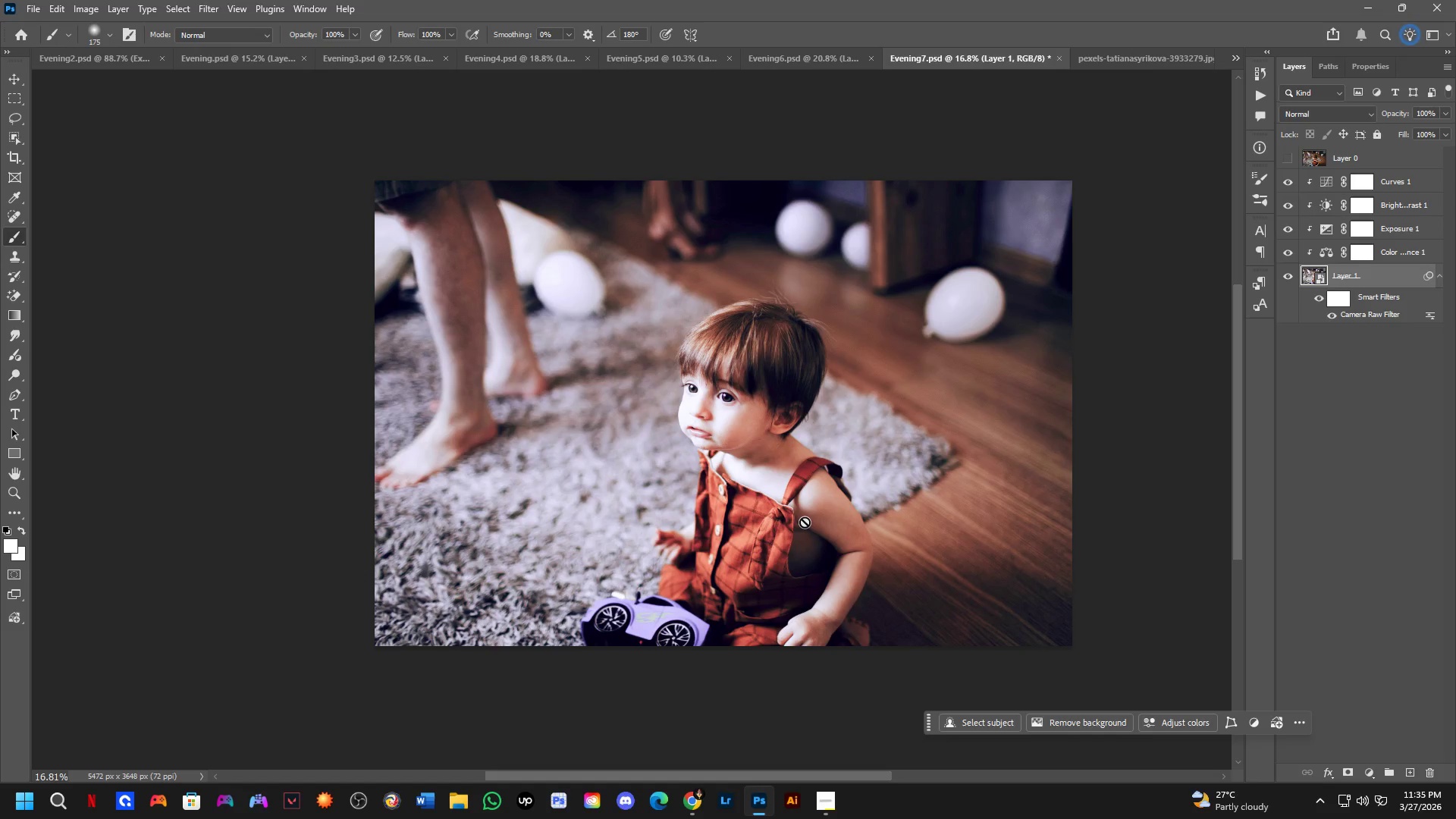 
scroll: coordinate [794, 368], scroll_direction: up, amount: 4.0
 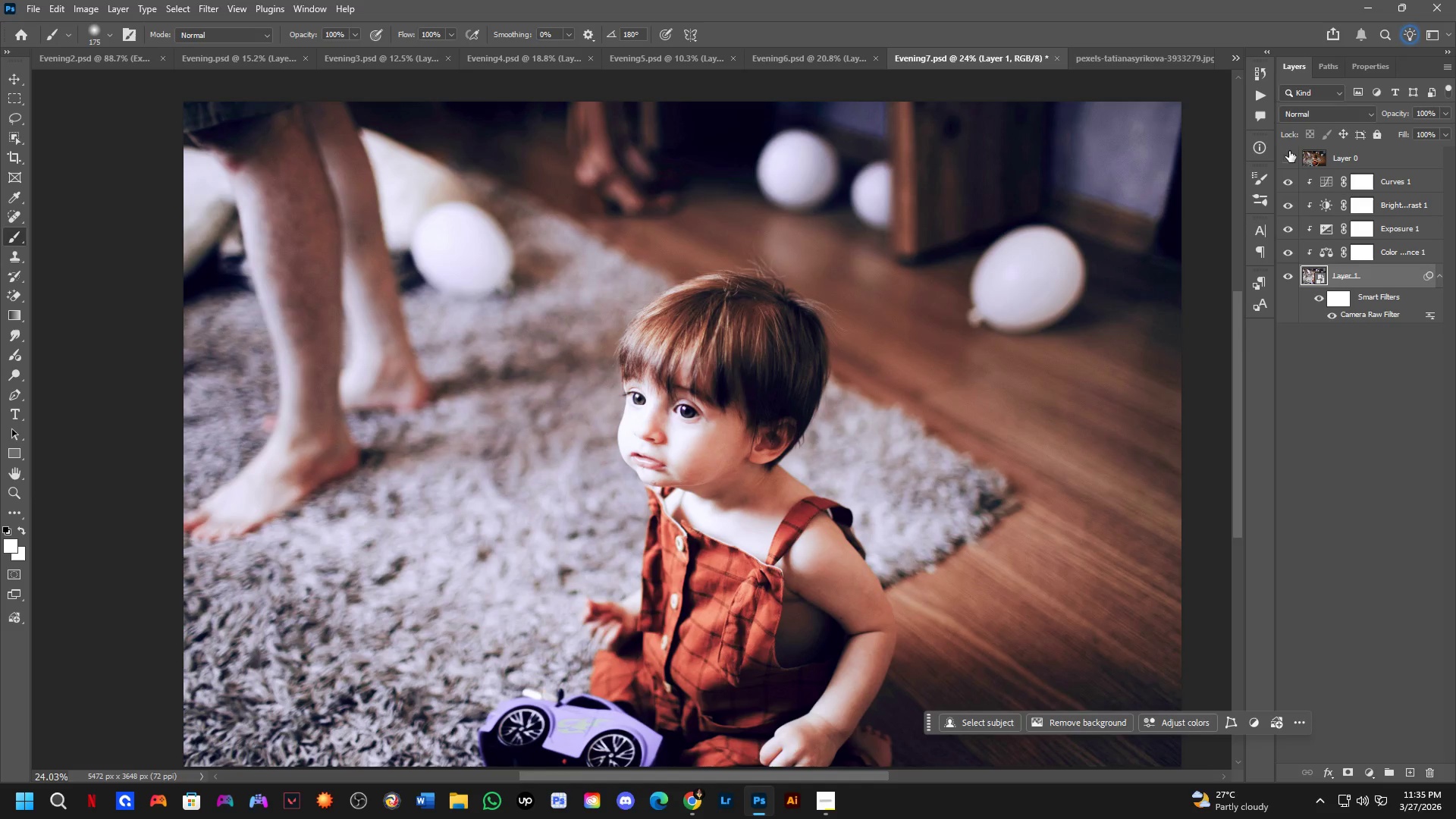 
double_click([1288, 157])
 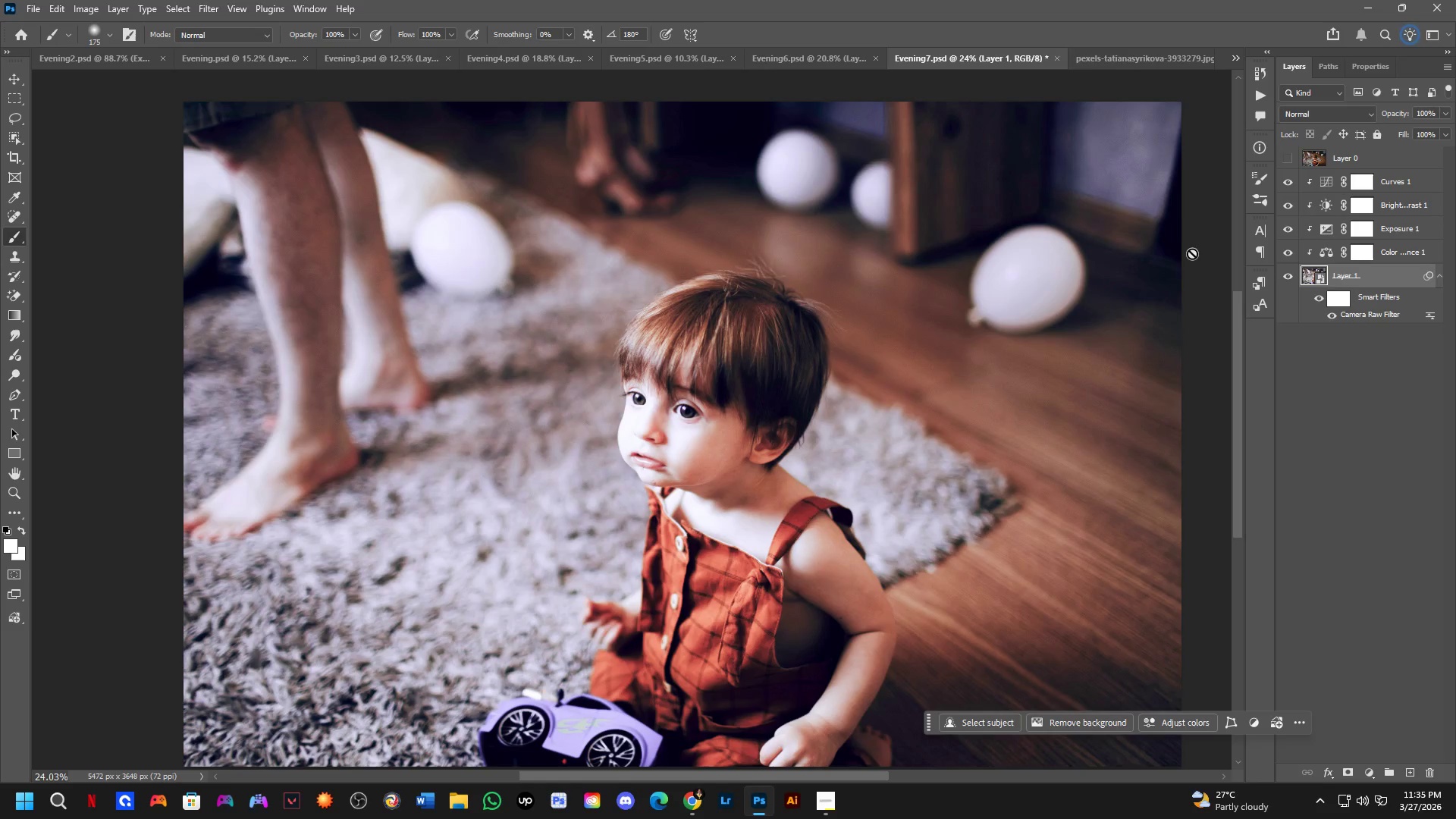 
key(Control+ControlLeft)
 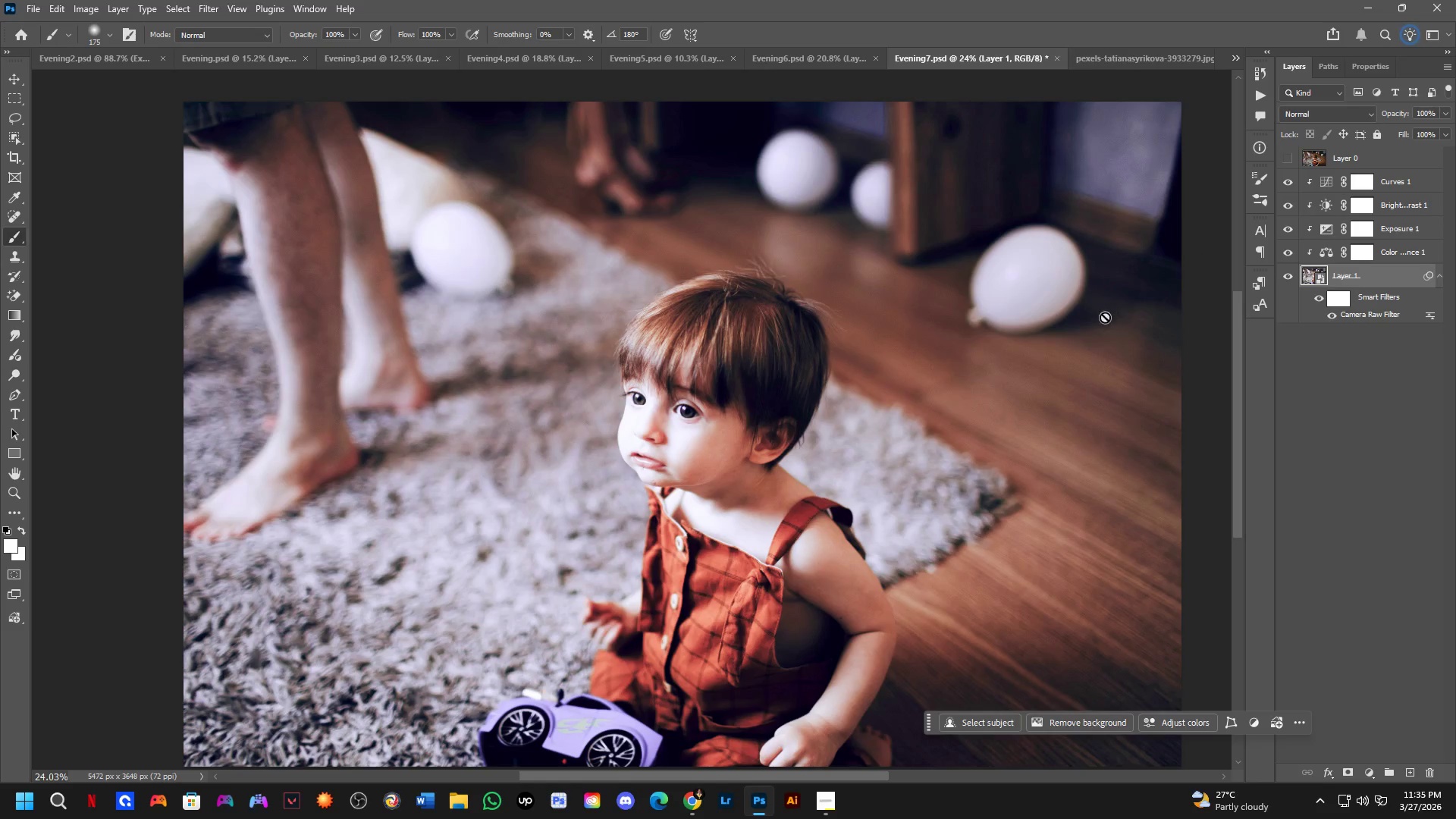 
key(Control+Tab)
 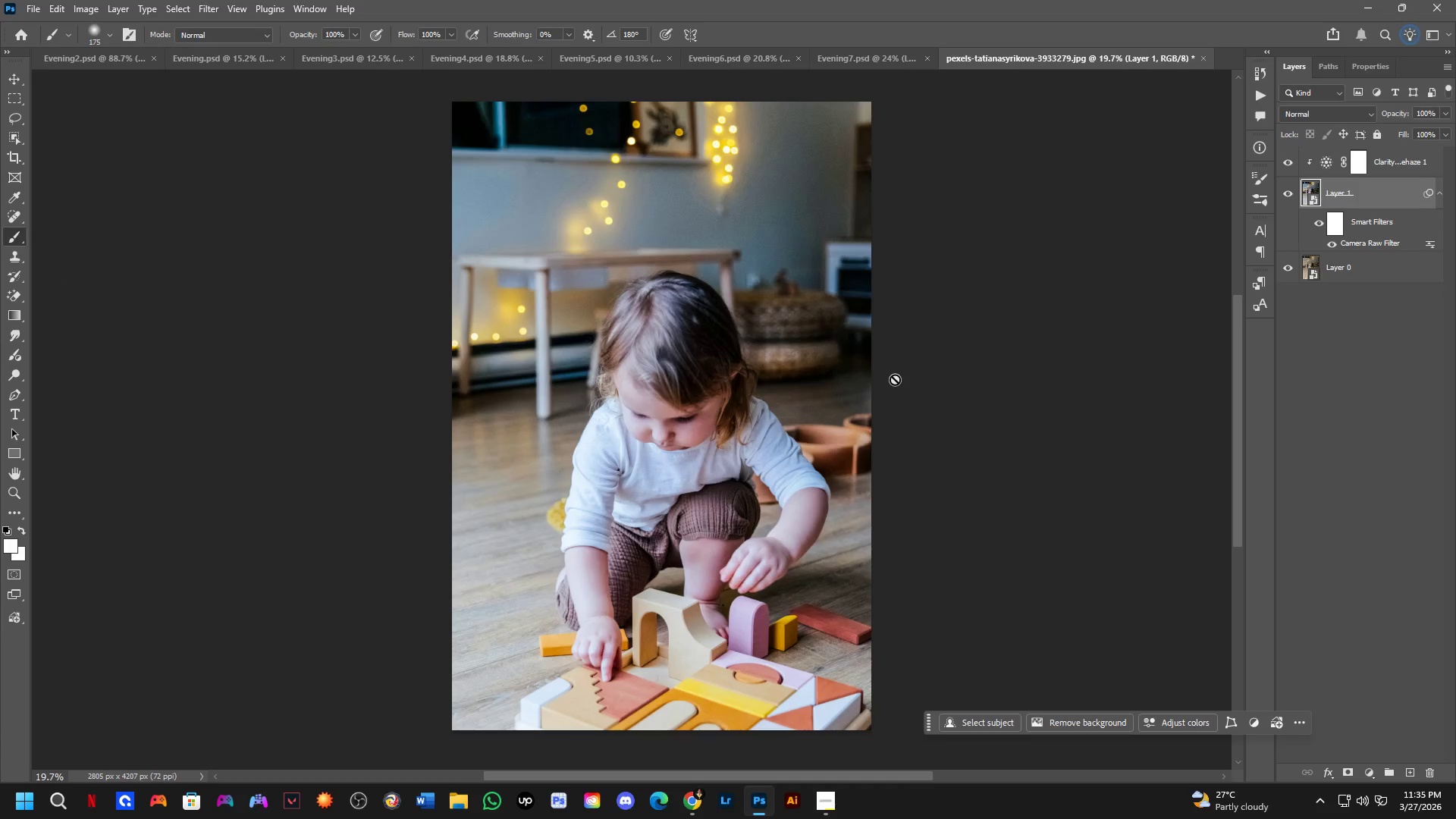 
scroll: coordinate [827, 370], scroll_direction: down, amount: 2.0
 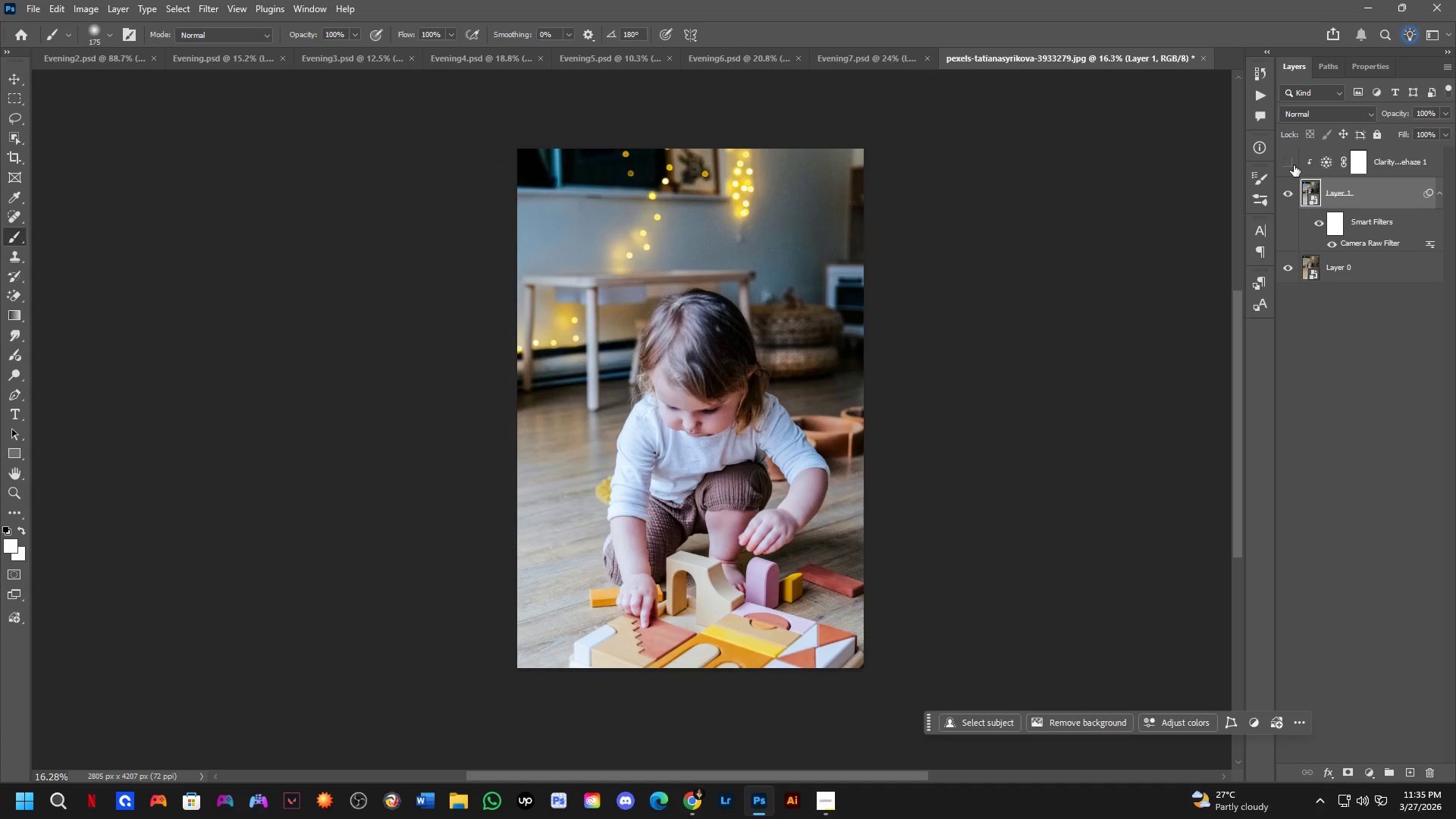 
double_click([1294, 165])
 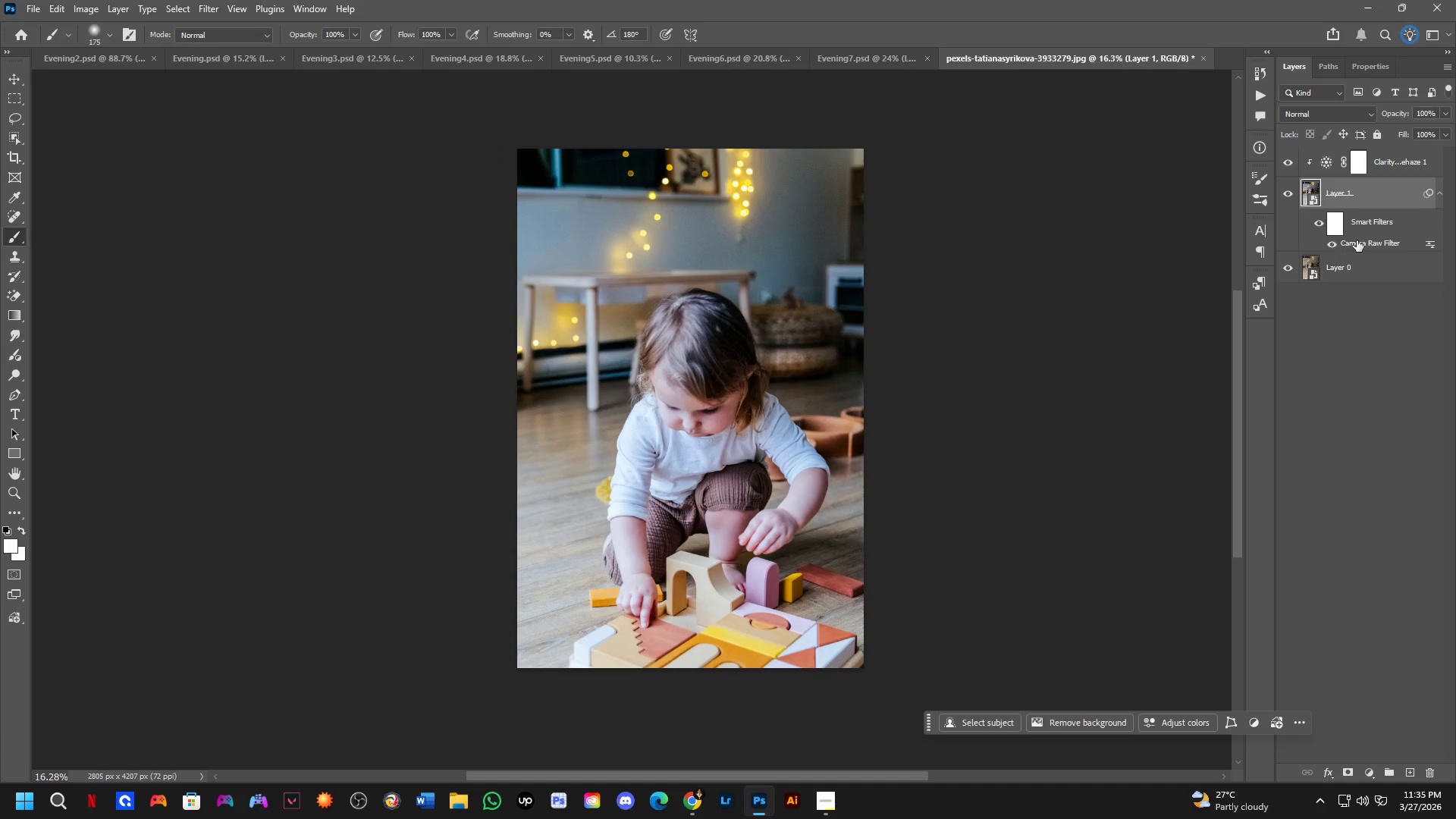 
double_click([1361, 241])
 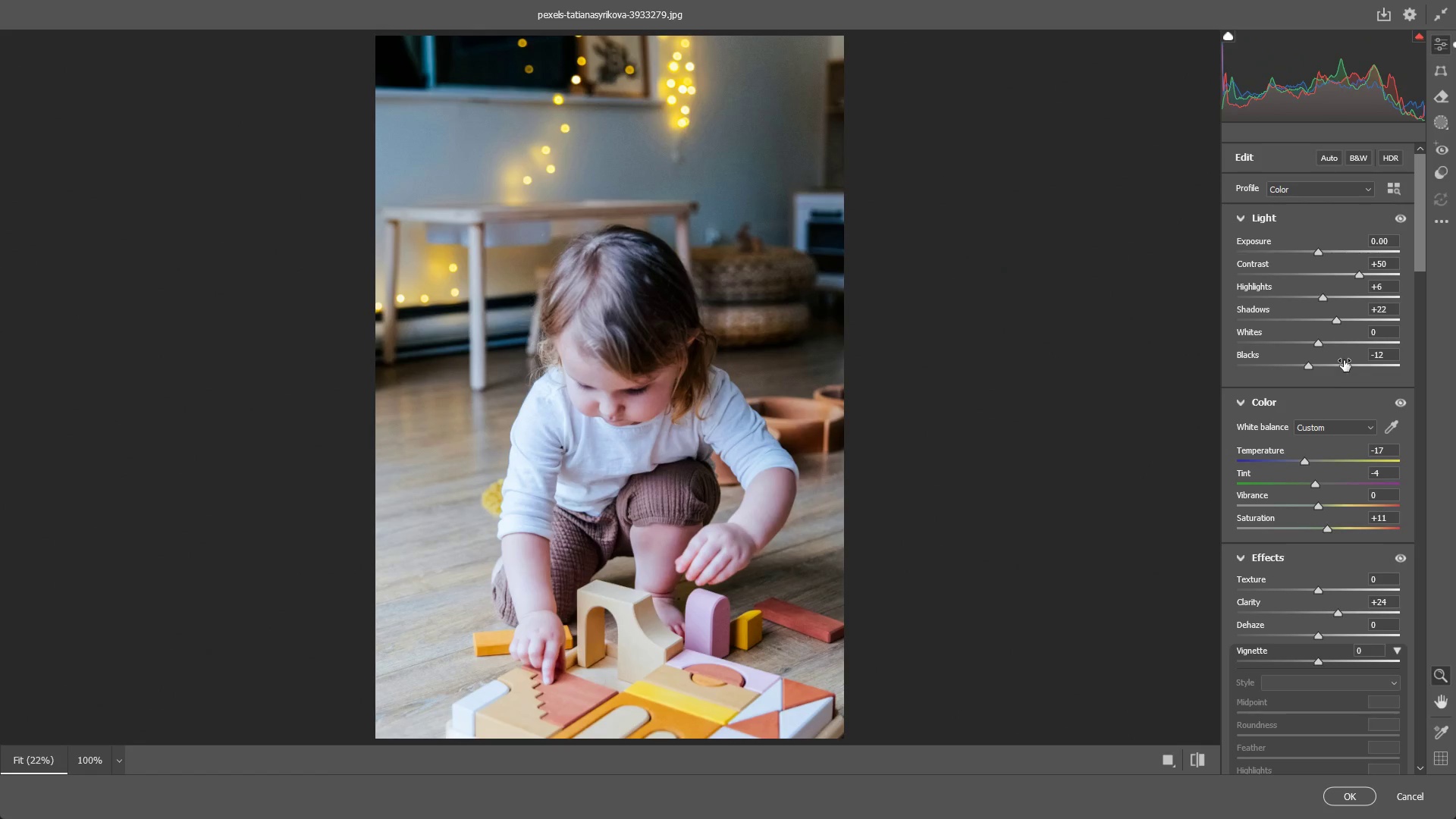 
double_click([1313, 366])
 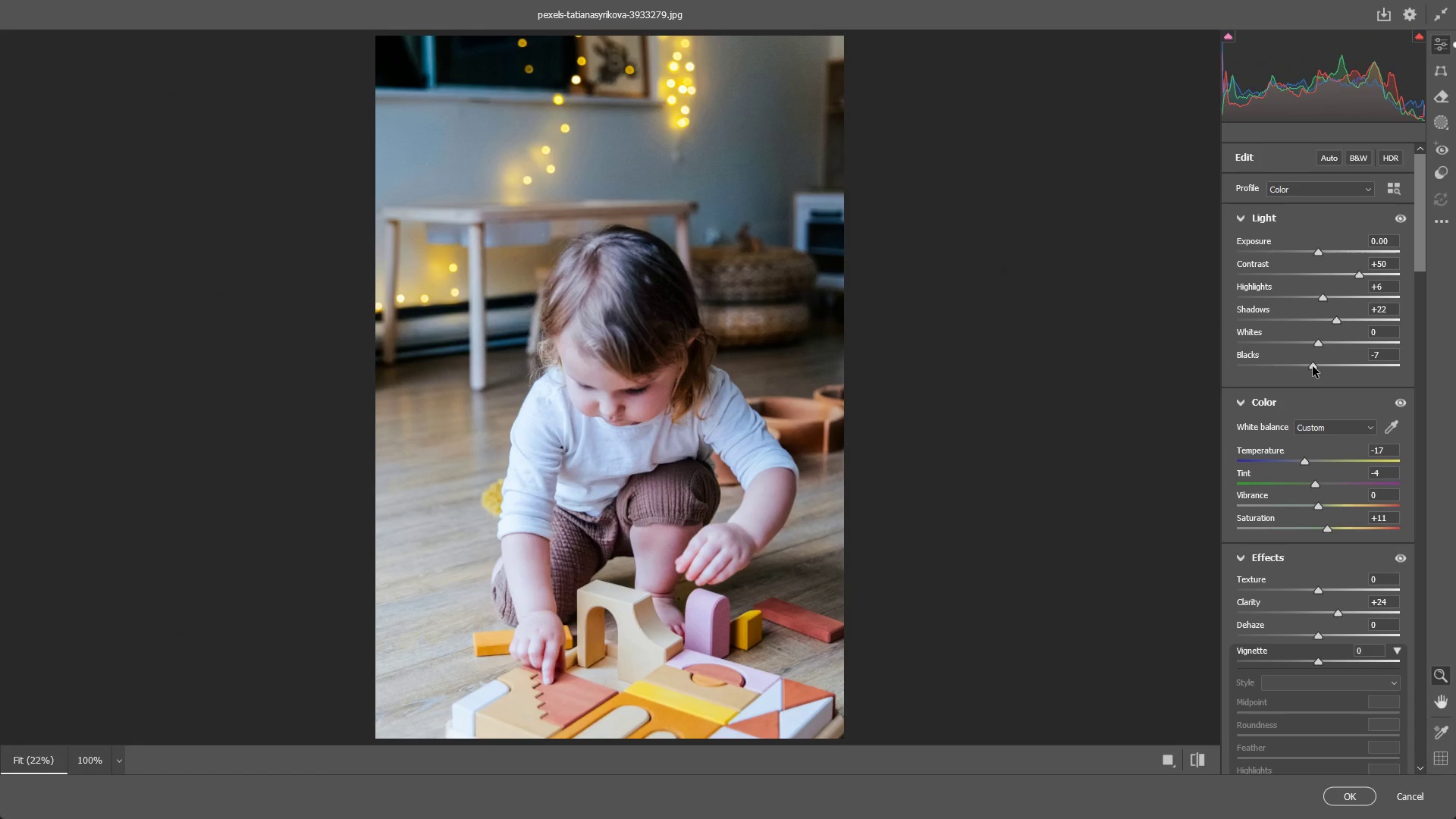 
left_click_drag(start_coordinate=[1313, 366], to_coordinate=[1376, 351])
 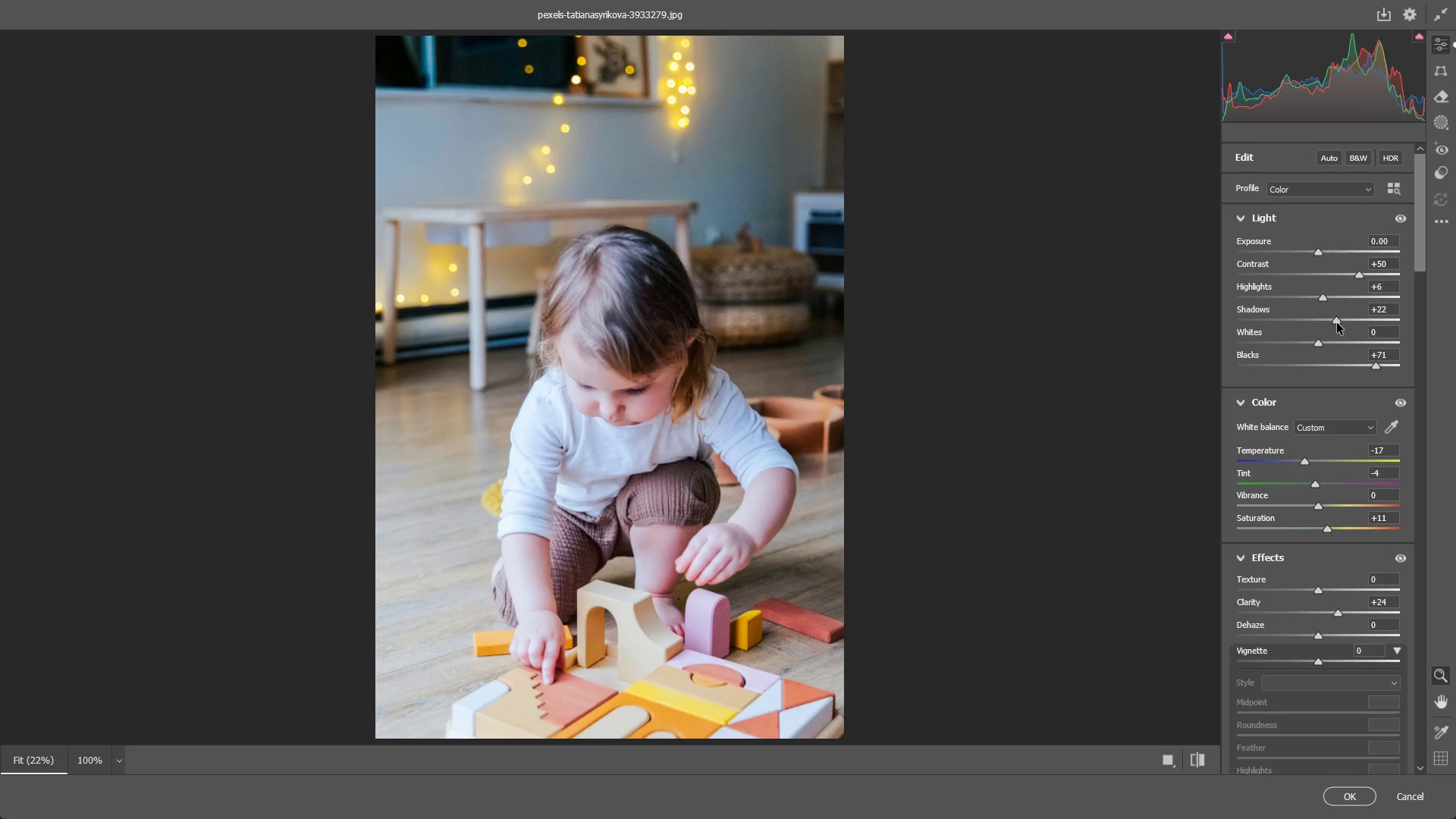 
left_click_drag(start_coordinate=[1337, 323], to_coordinate=[1329, 320])
 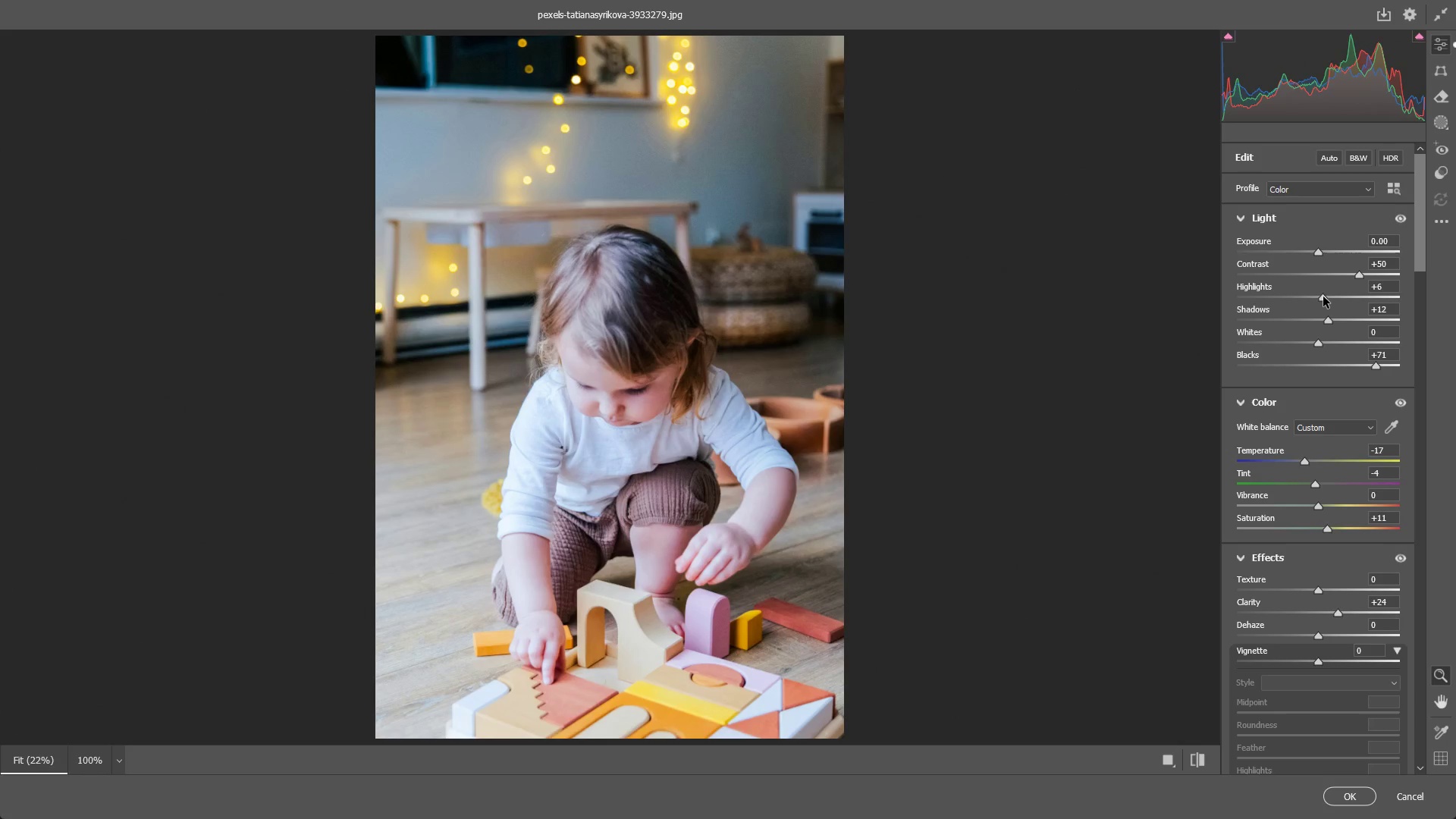 
left_click_drag(start_coordinate=[1323, 297], to_coordinate=[1327, 293])
 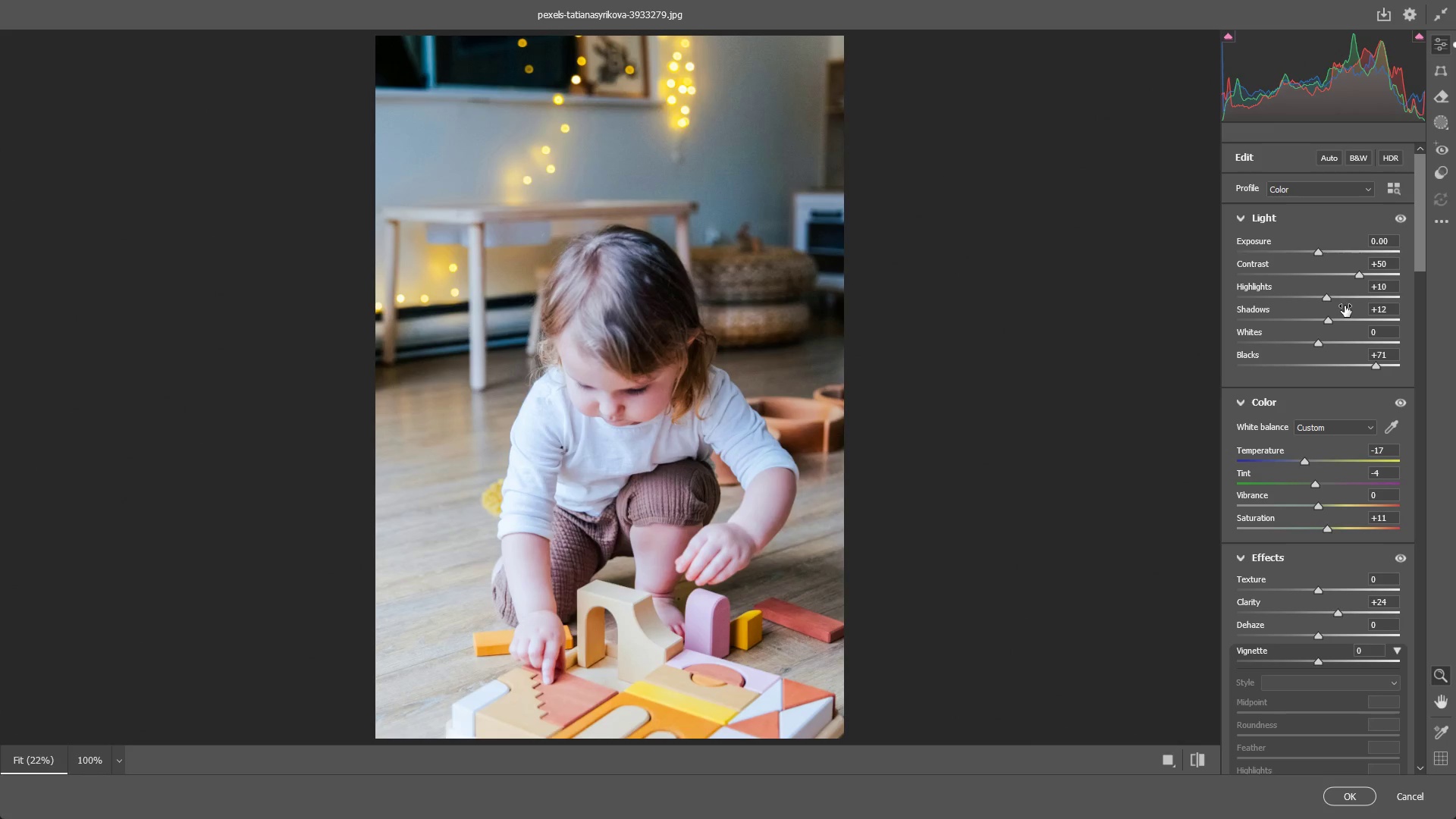 
key(Control+ControlLeft)
 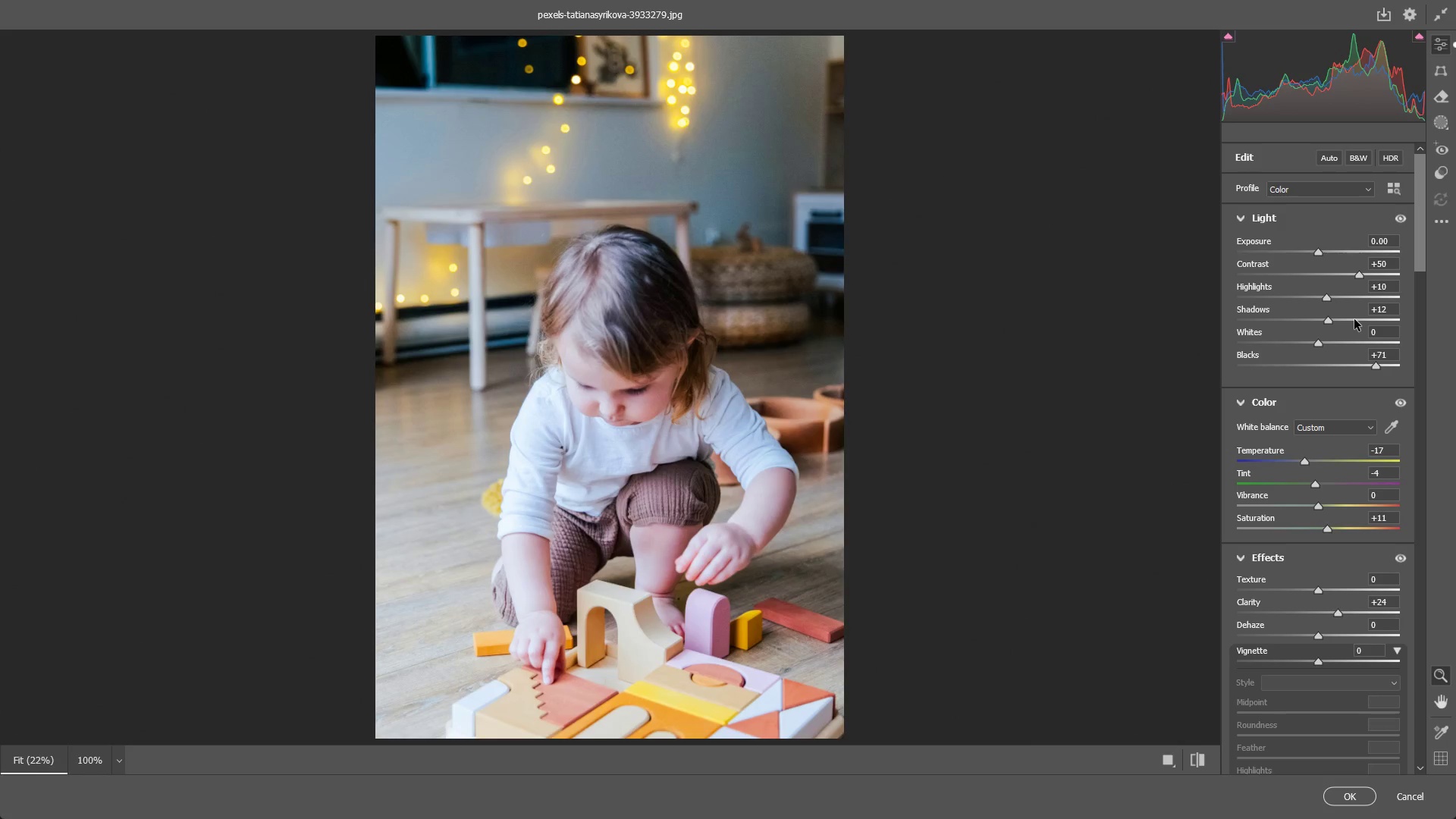 
key(Control+Z)
 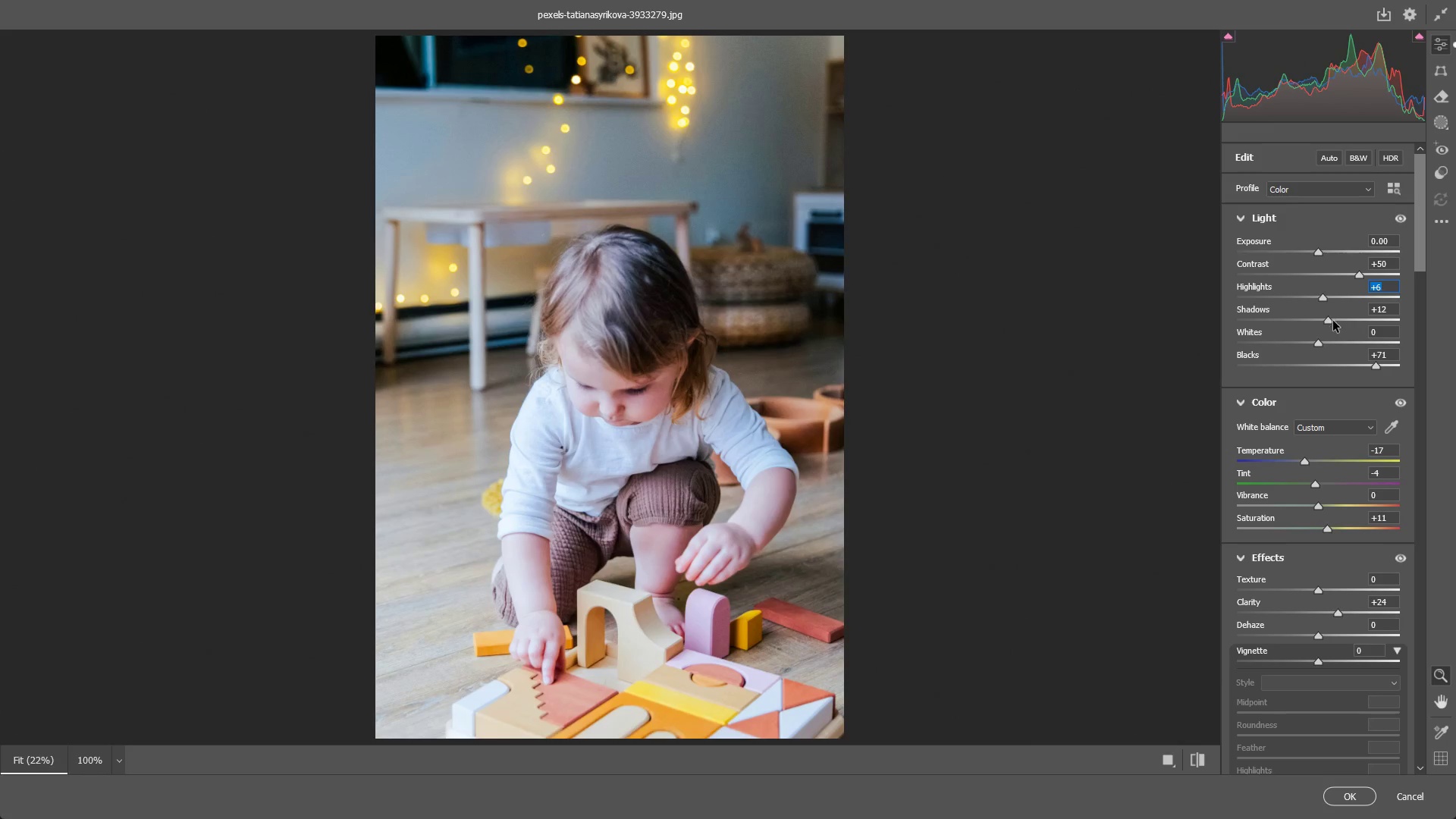 
left_click_drag(start_coordinate=[1329, 321], to_coordinate=[1333, 321])
 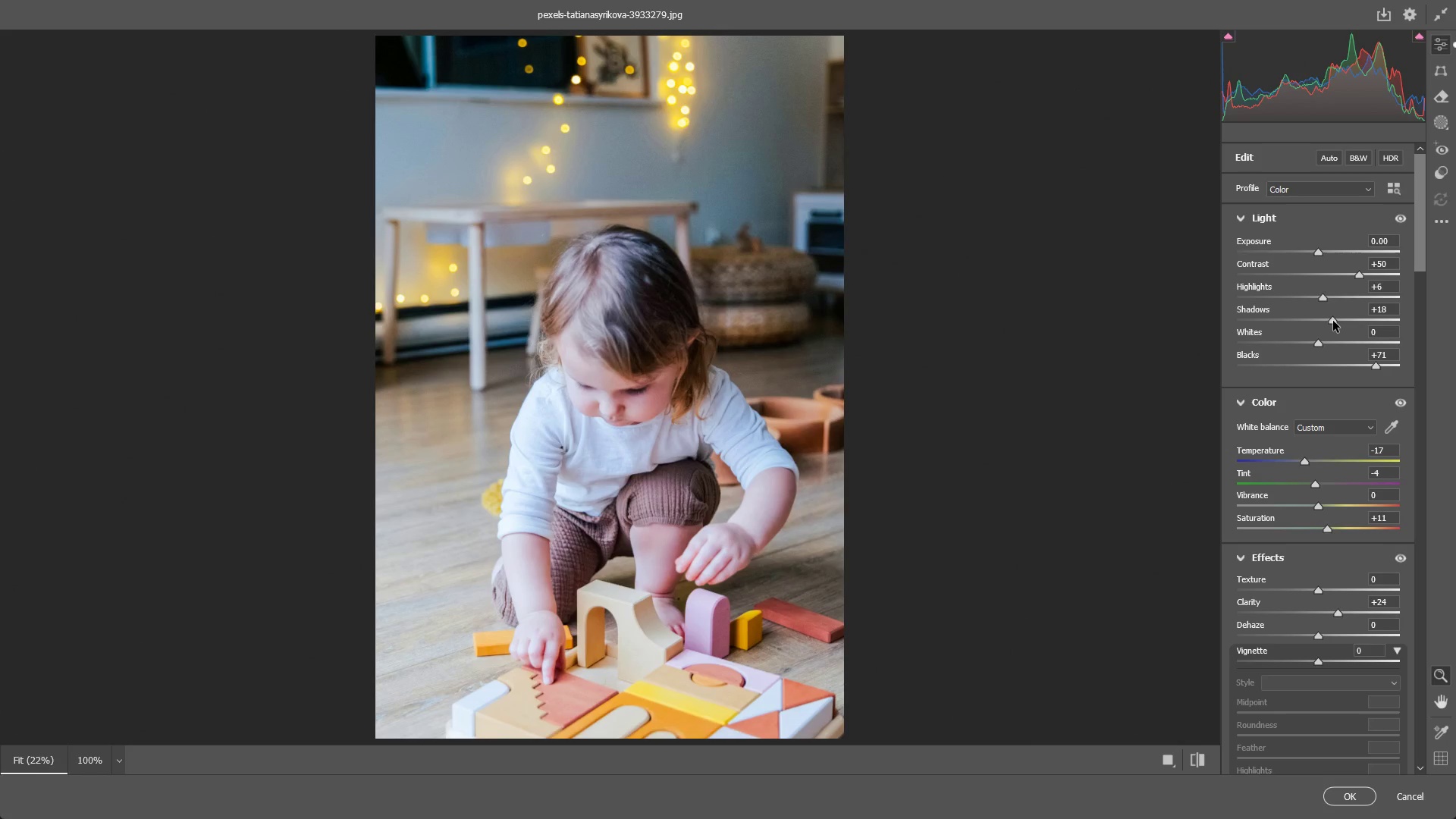 
key(Control+ControlLeft)
 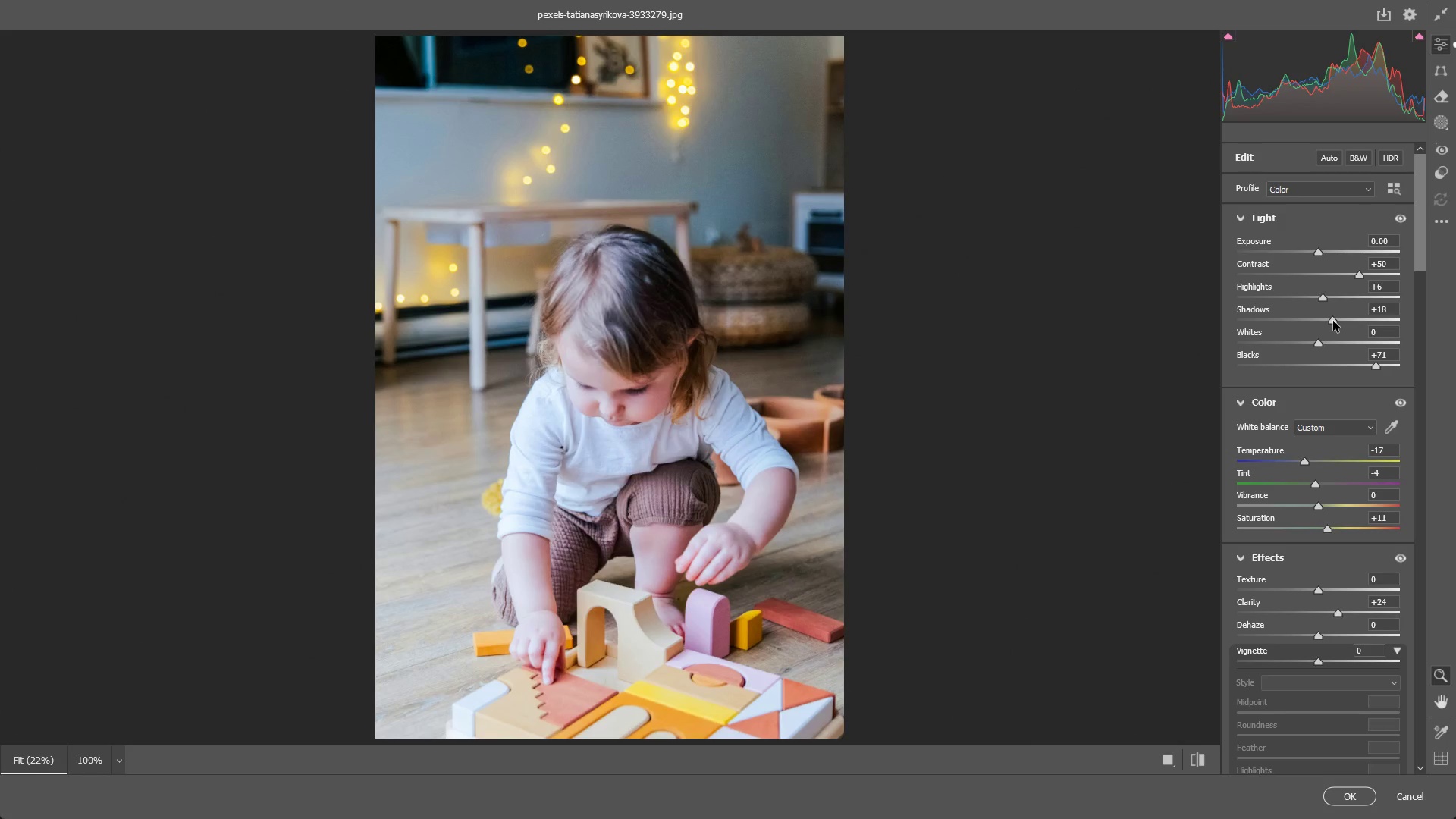 
key(Control+Z)
 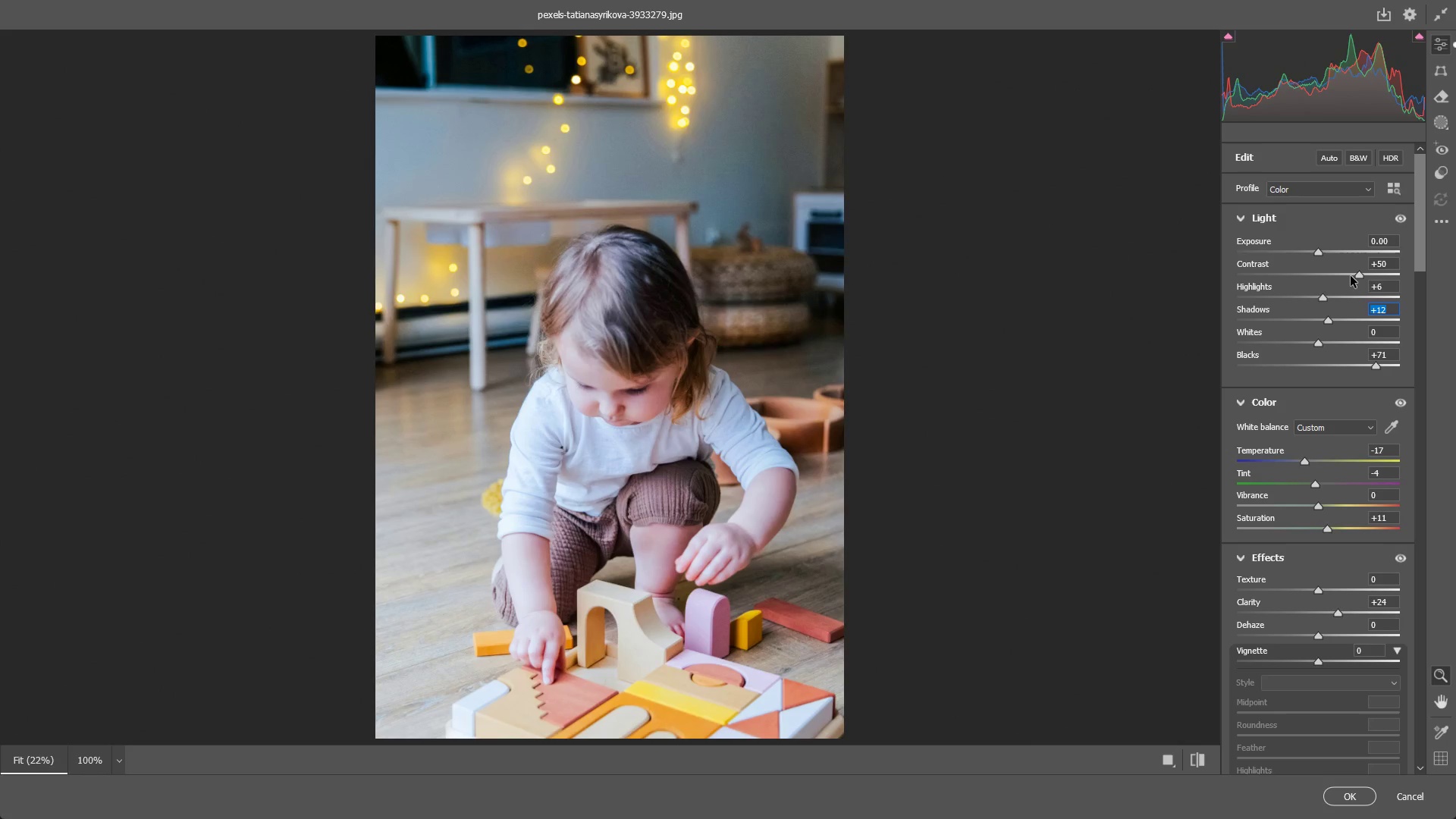 
left_click_drag(start_coordinate=[1363, 273], to_coordinate=[1332, 268])
 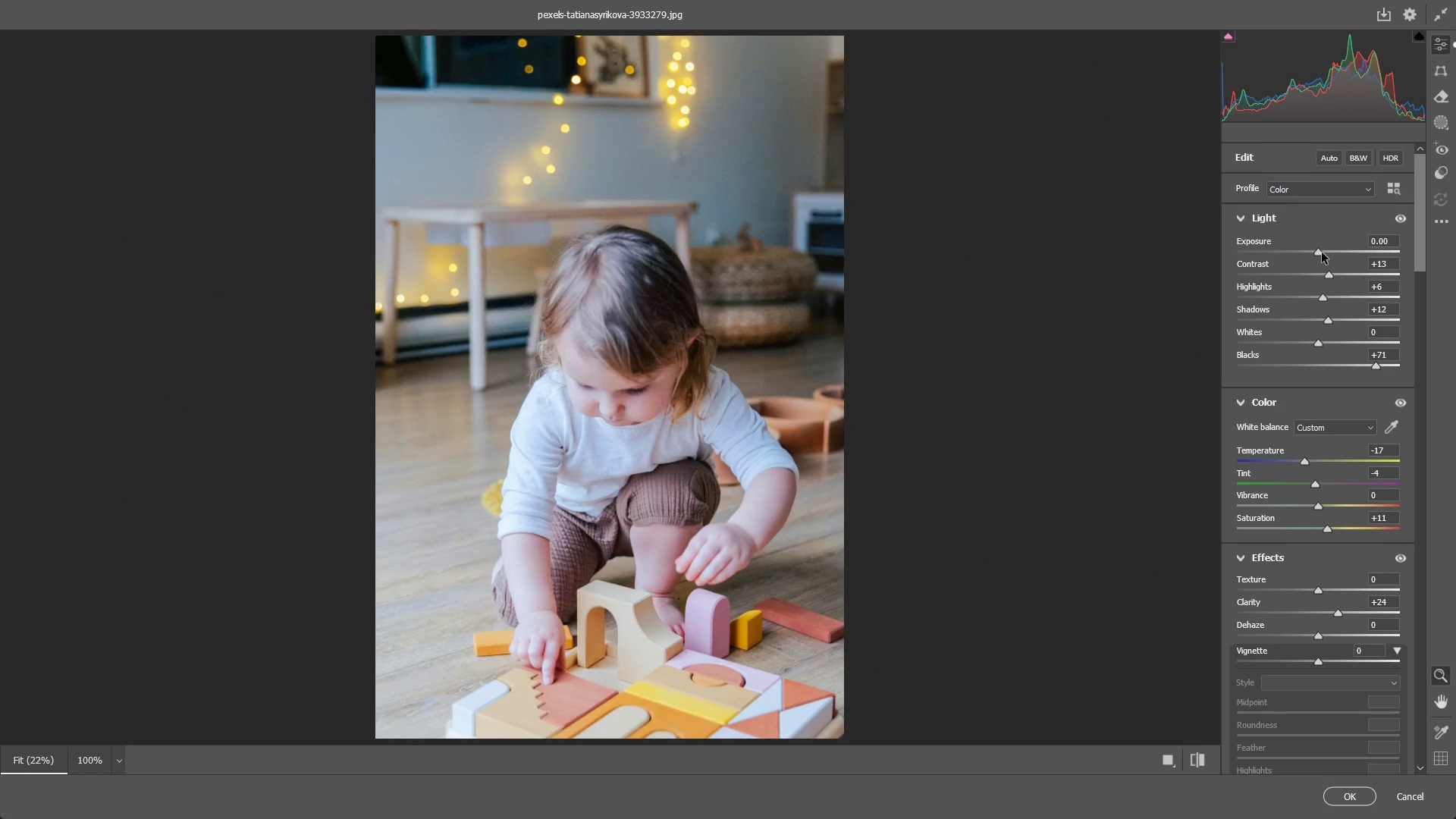 
left_click_drag(start_coordinate=[1322, 253], to_coordinate=[1326, 249])
 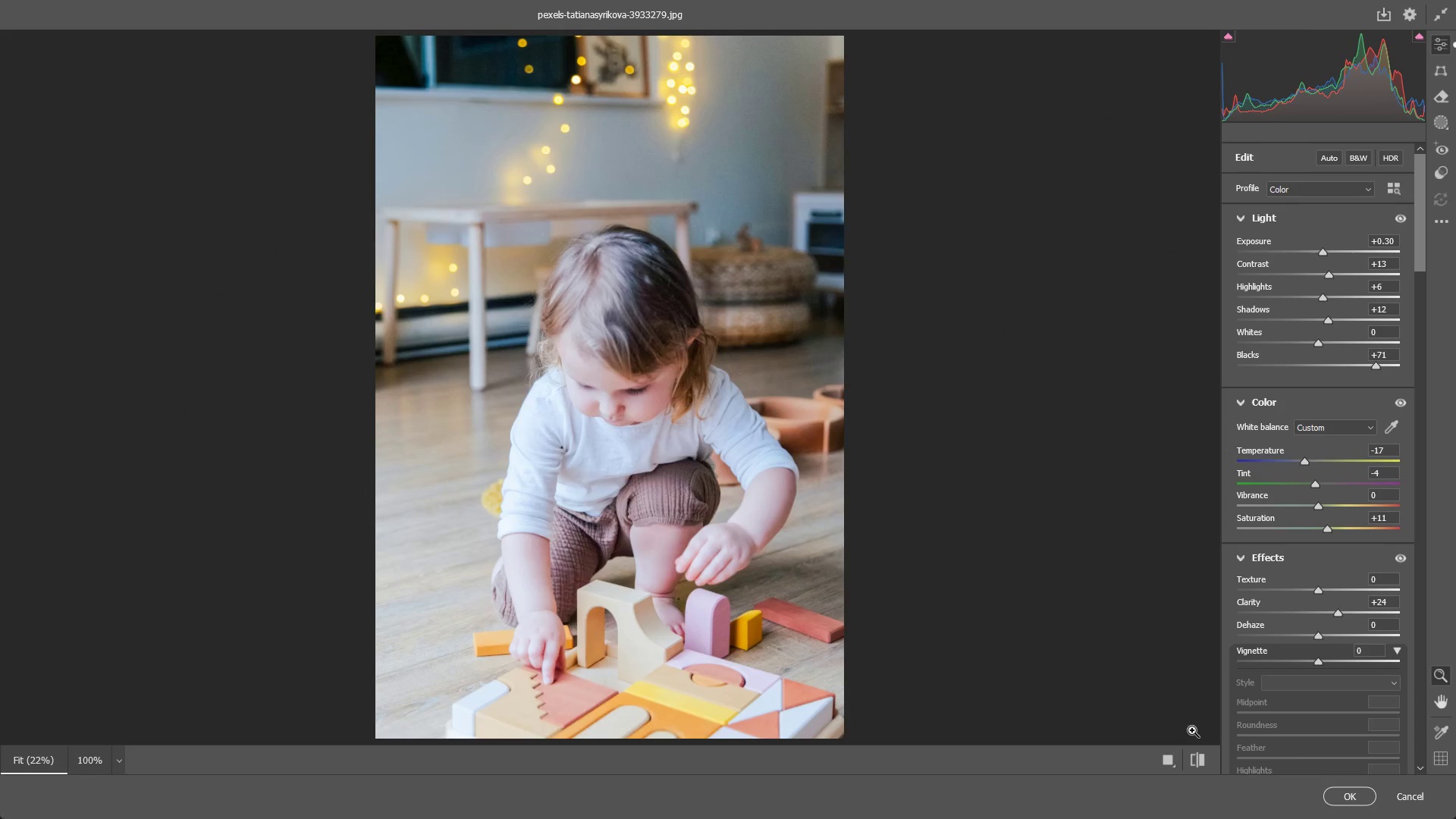 
left_click([1197, 767])
 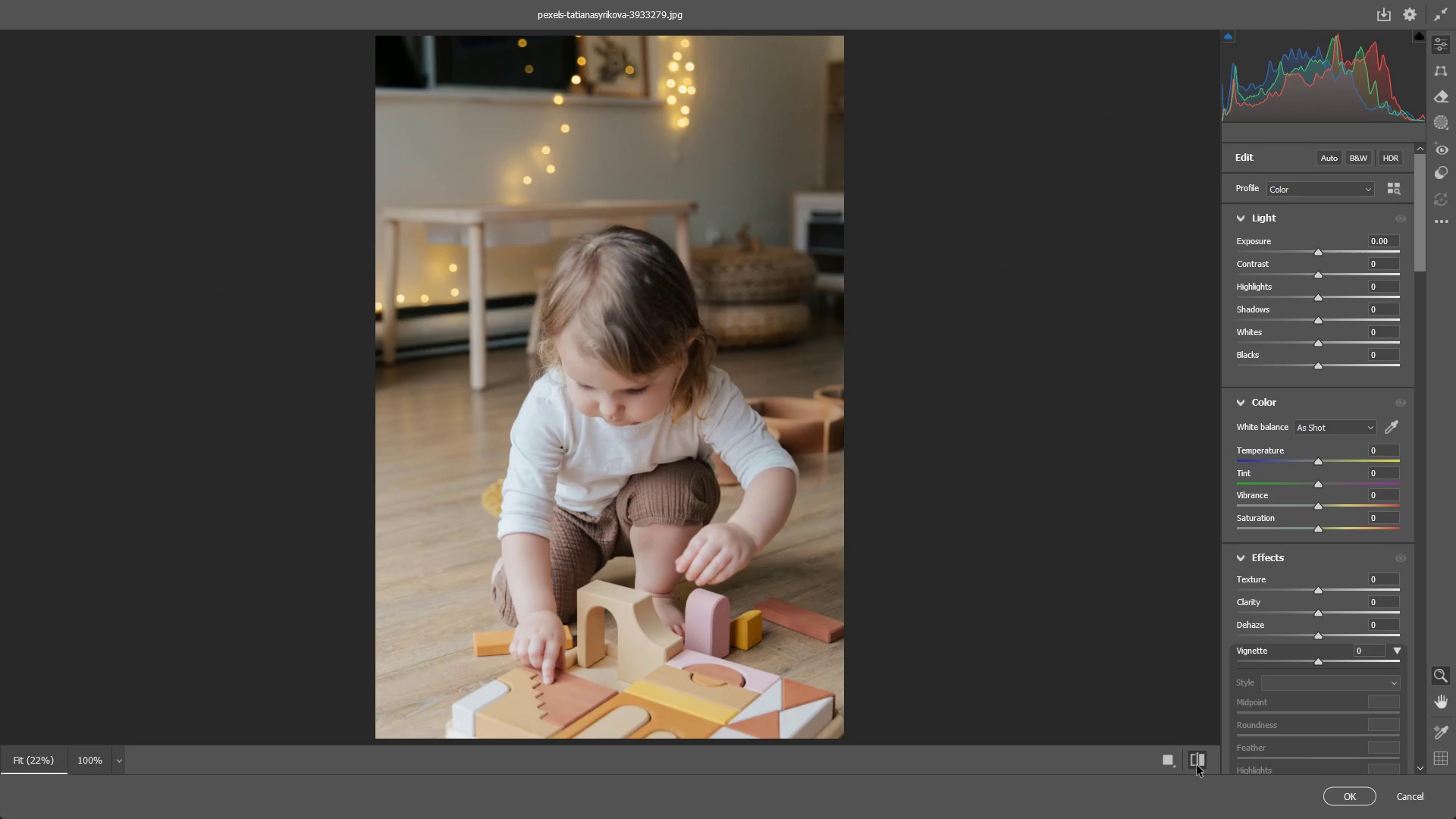 
left_click([1197, 765])
 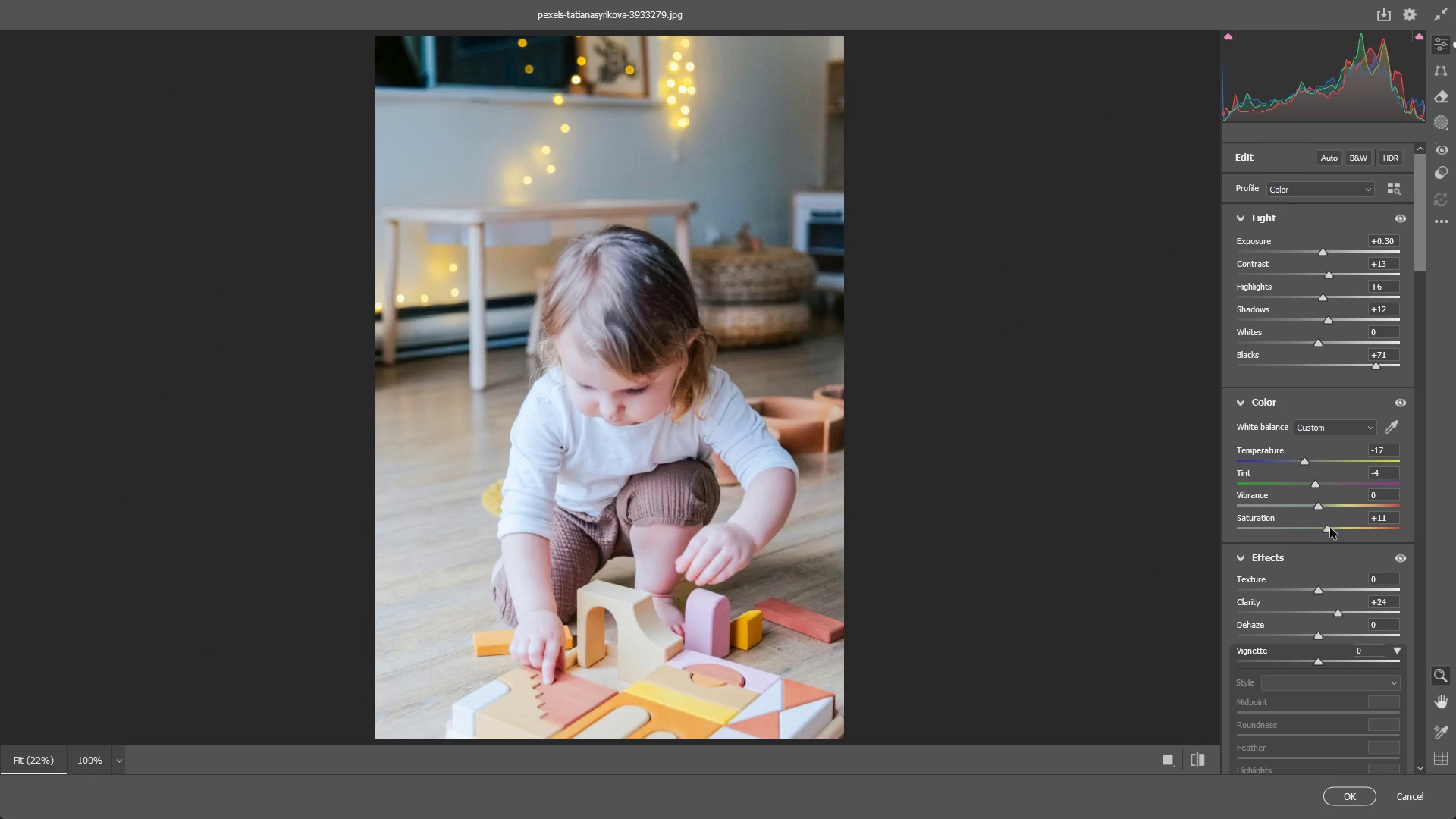 
left_click_drag(start_coordinate=[1337, 610], to_coordinate=[1332, 613])
 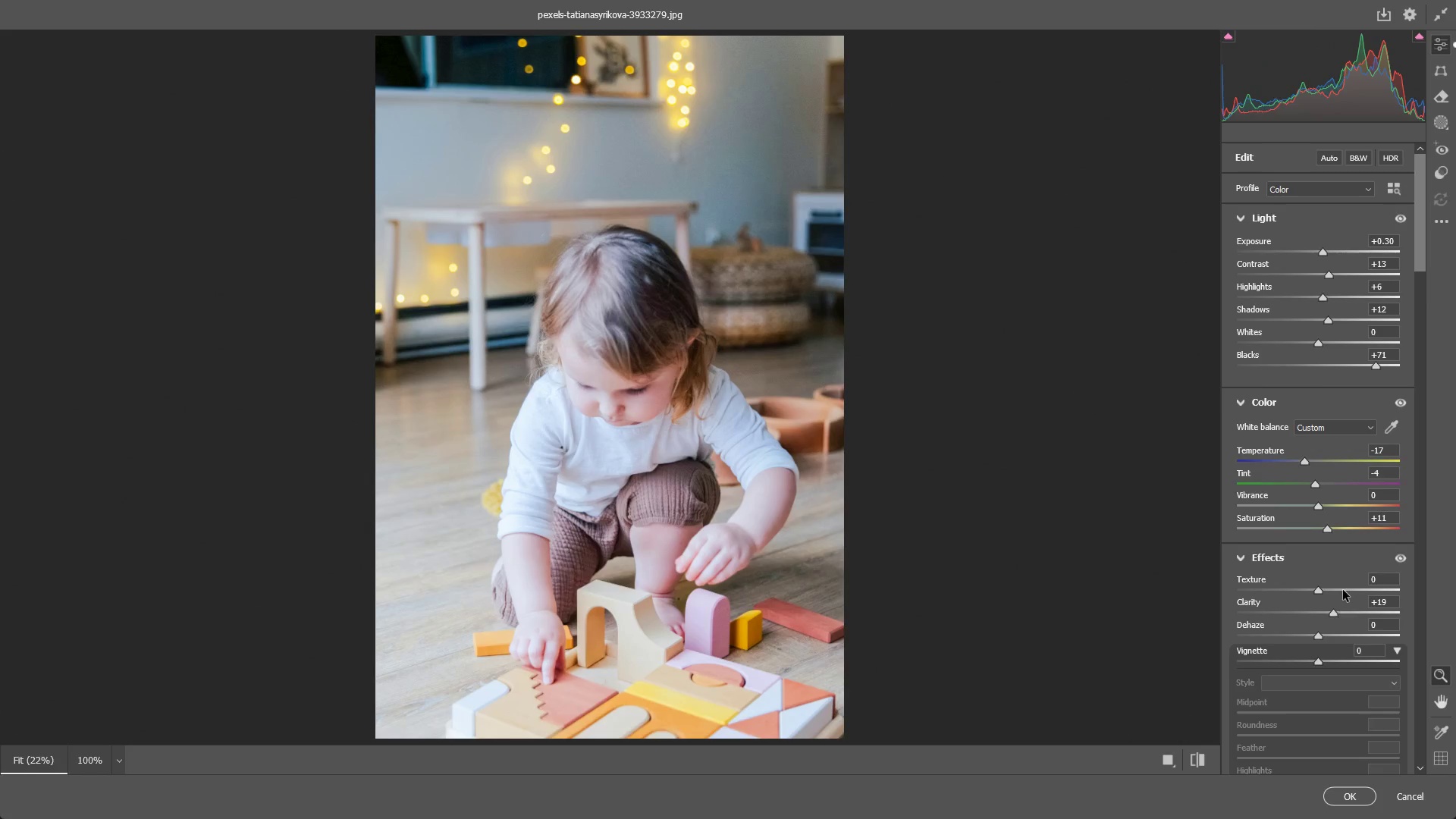 
scroll: coordinate [1338, 586], scroll_direction: down, amount: 7.0
 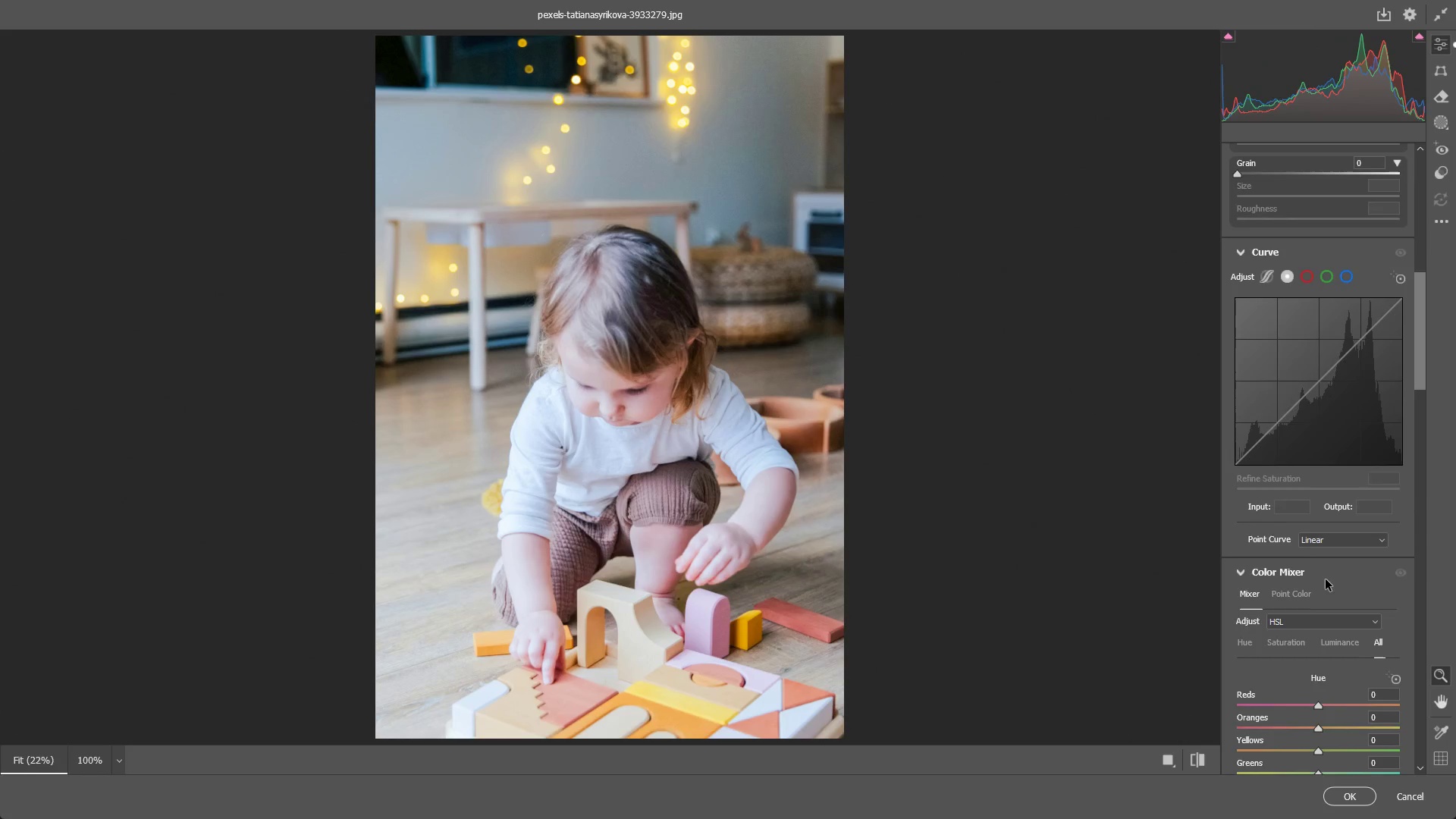 
scroll: coordinate [1288, 454], scroll_direction: none, amount: 0.0
 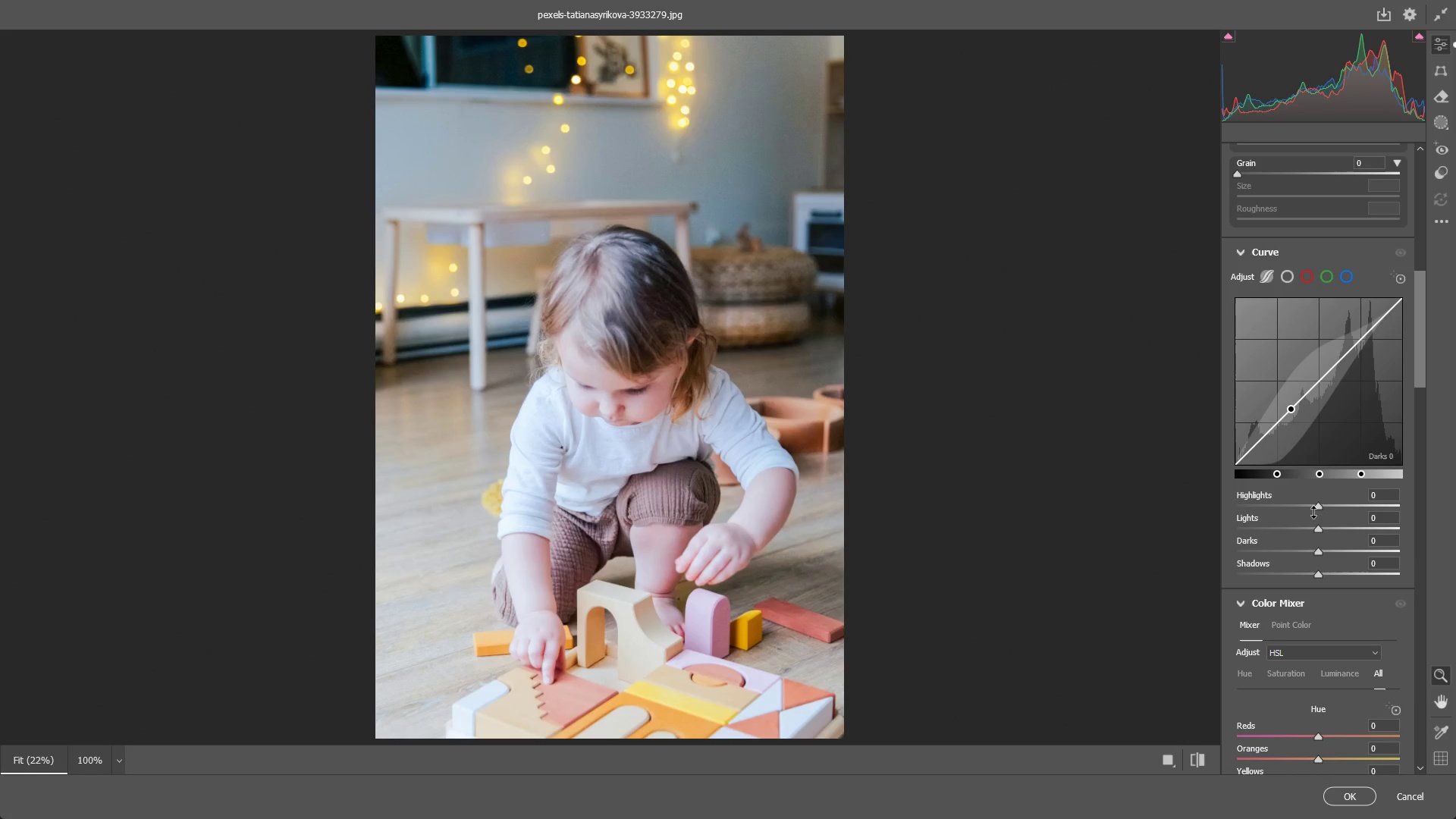 
left_click_drag(start_coordinate=[1323, 507], to_coordinate=[1304, 505])
 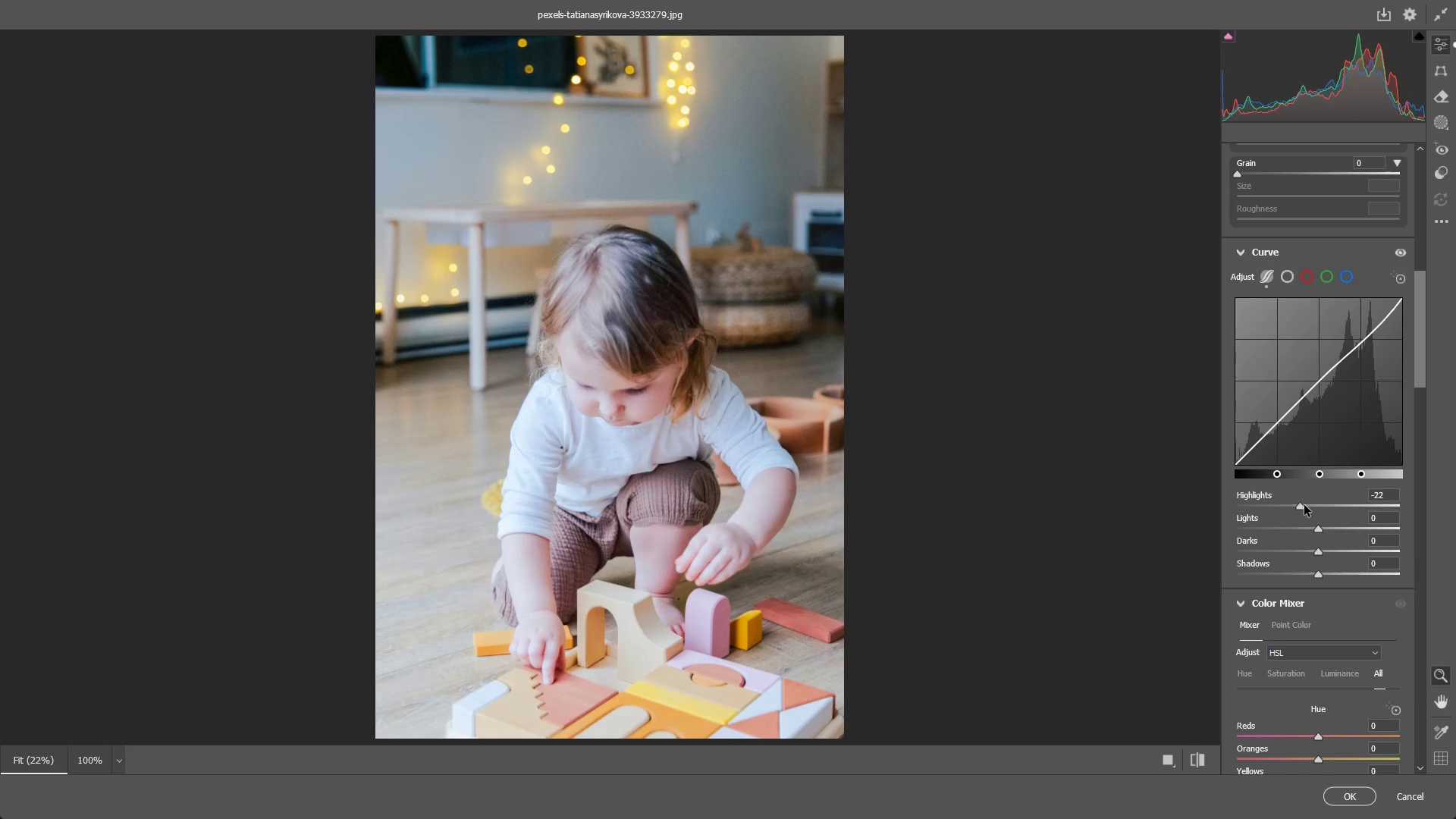 
key(Control+ControlLeft)
 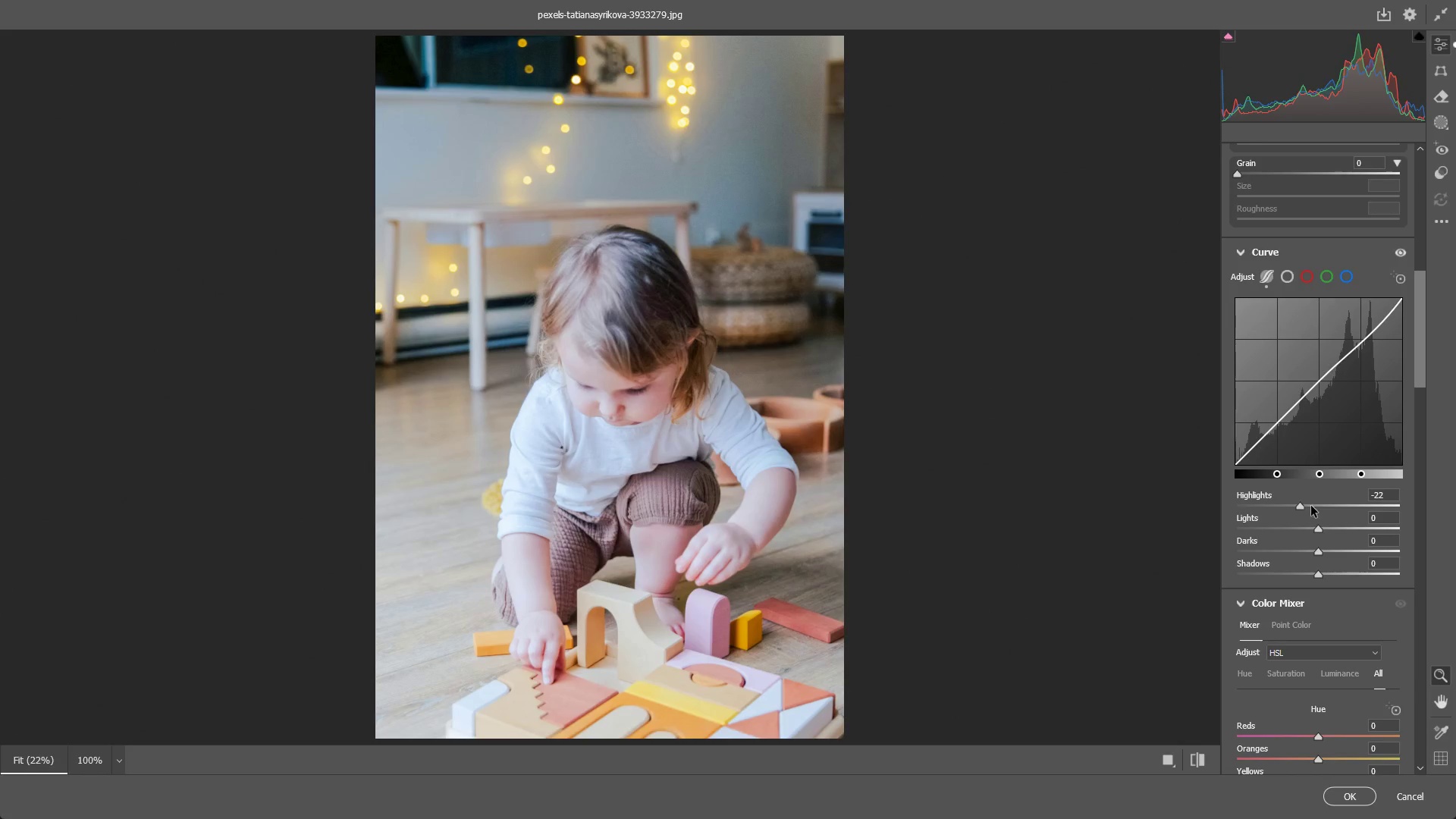 
key(Control+Z)
 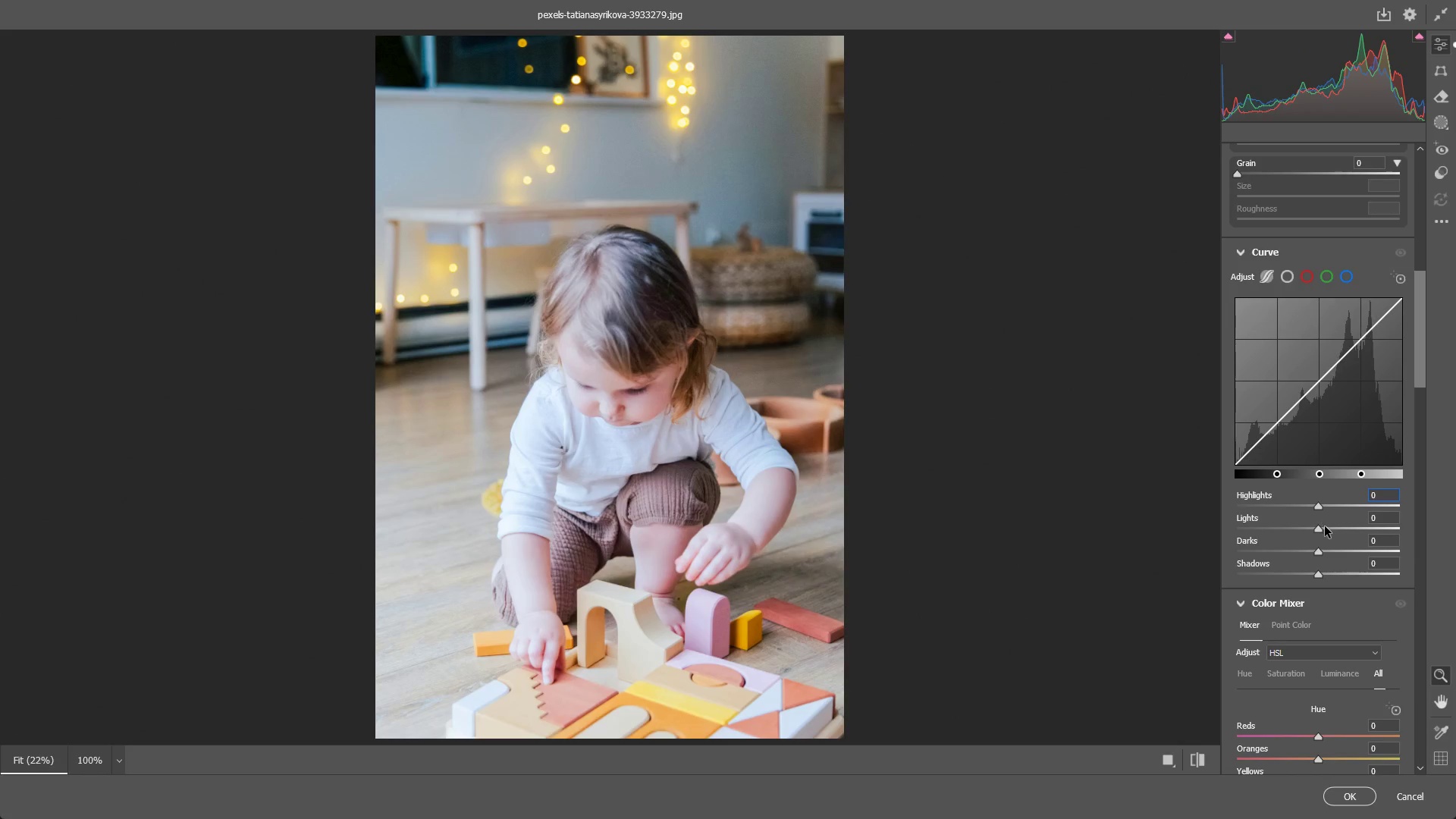 
left_click_drag(start_coordinate=[1323, 529], to_coordinate=[1348, 527])
 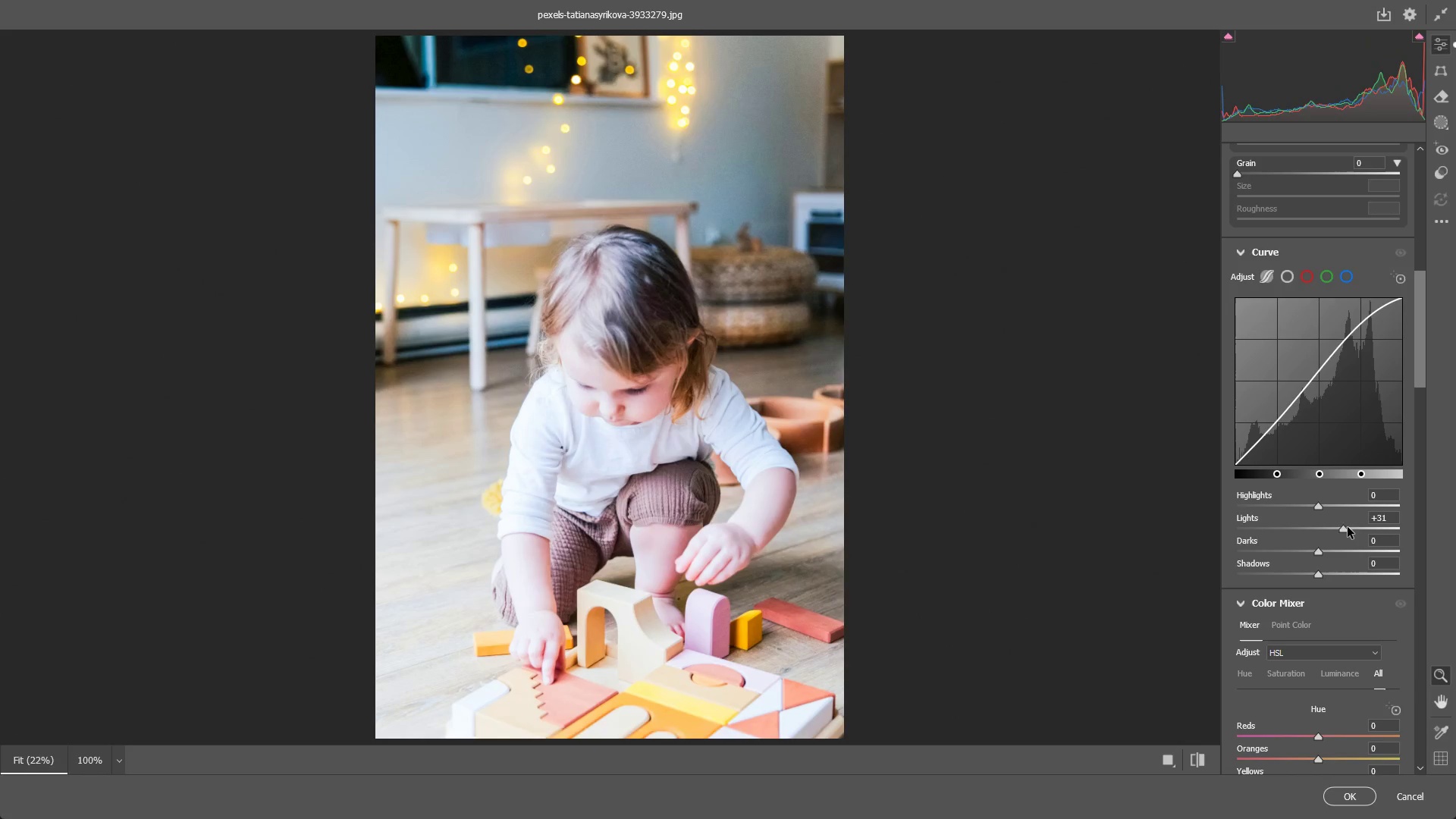 
key(Control+ControlLeft)
 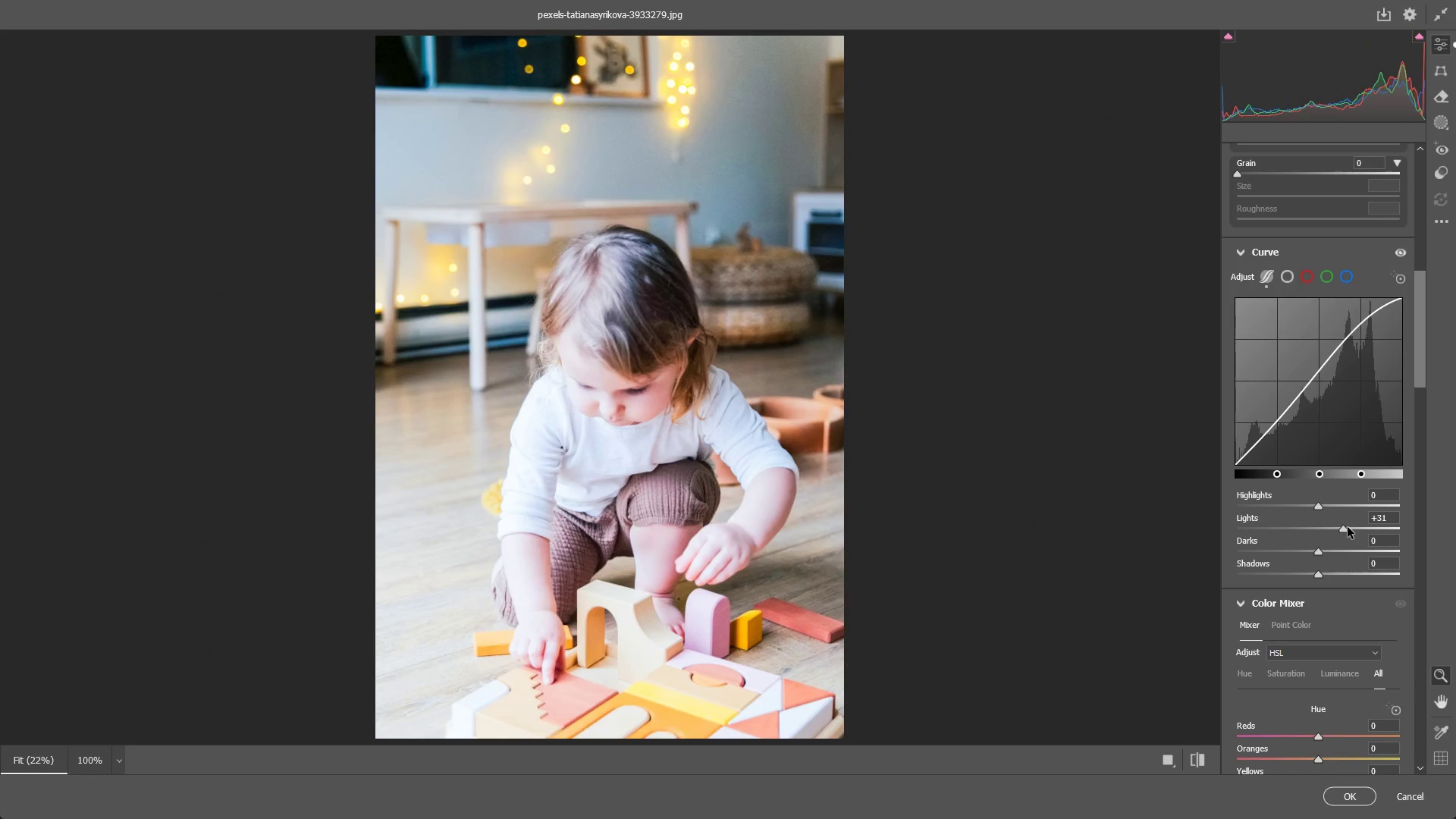 
key(Control+Z)
 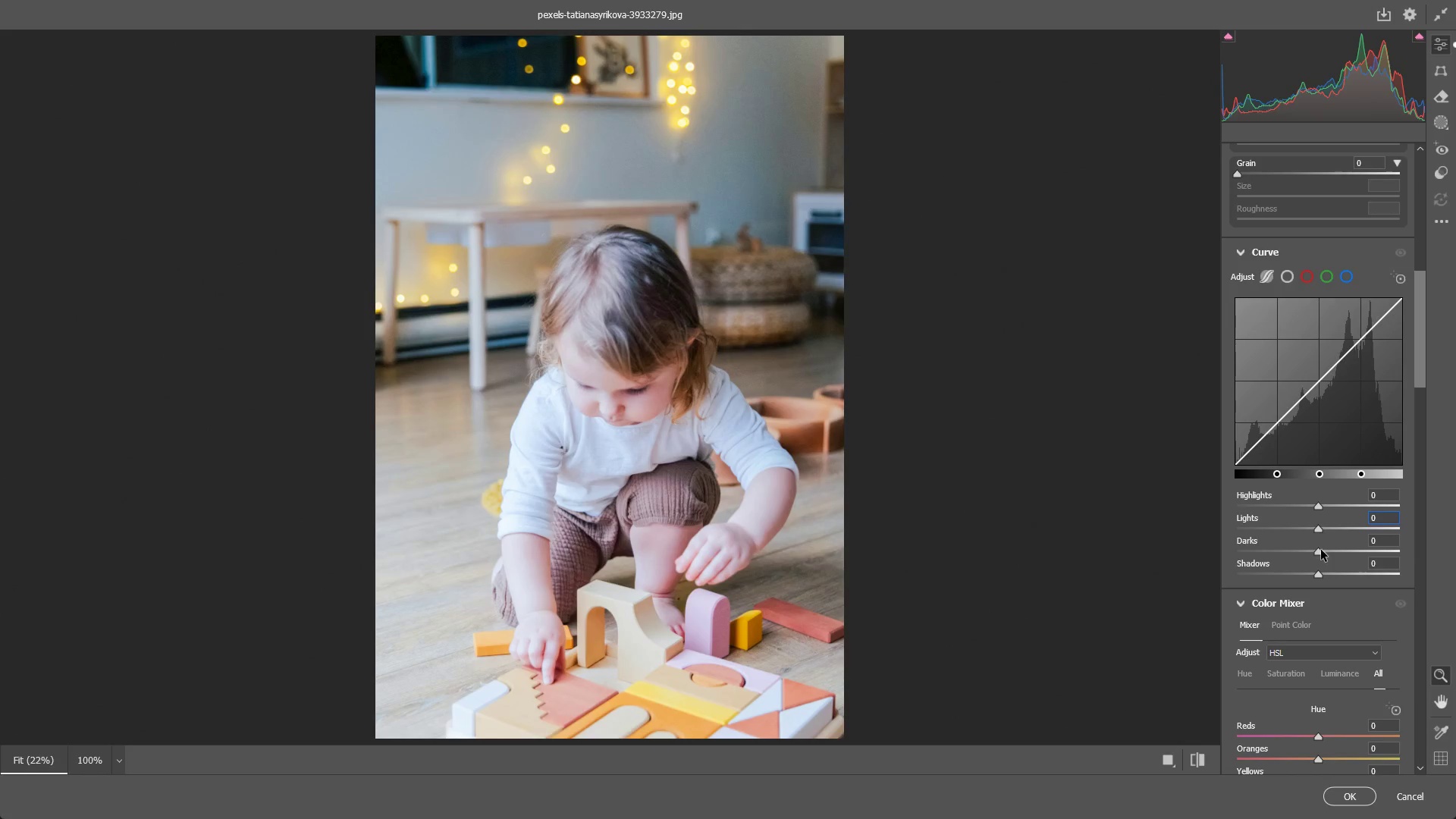 
left_click_drag(start_coordinate=[1321, 552], to_coordinate=[1268, 557])
 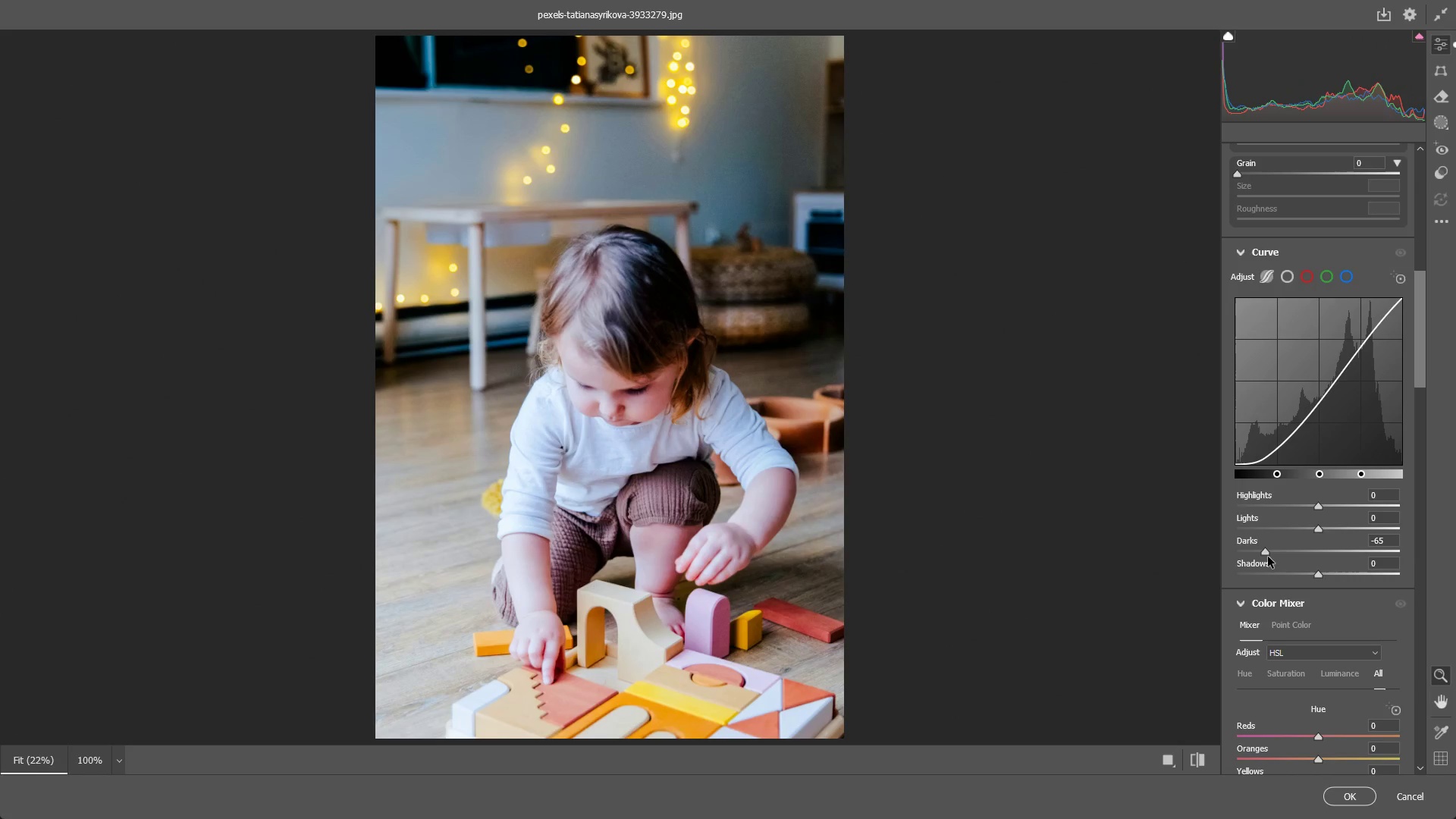 
key(Control+ControlLeft)
 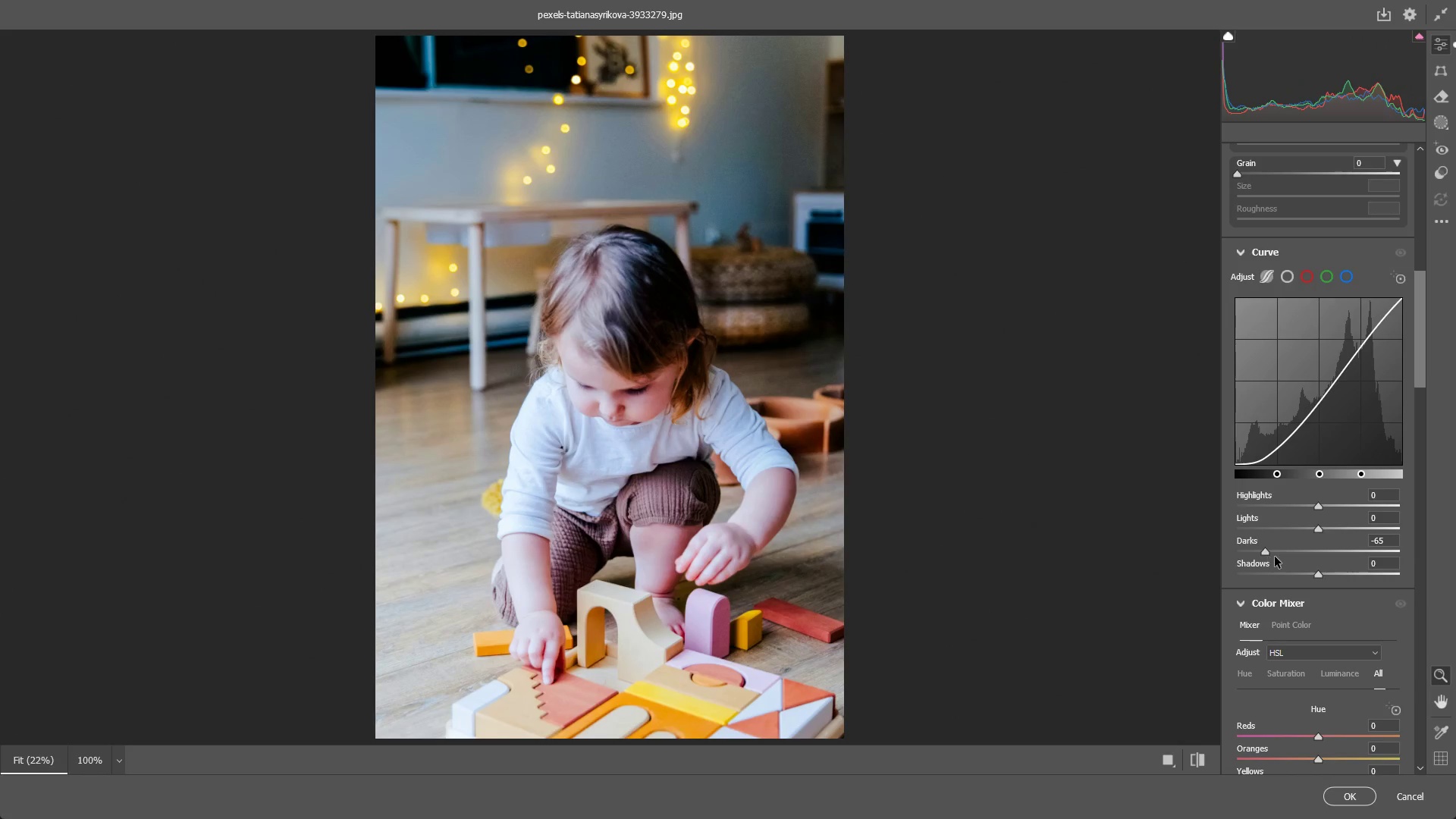 
key(Control+Z)
 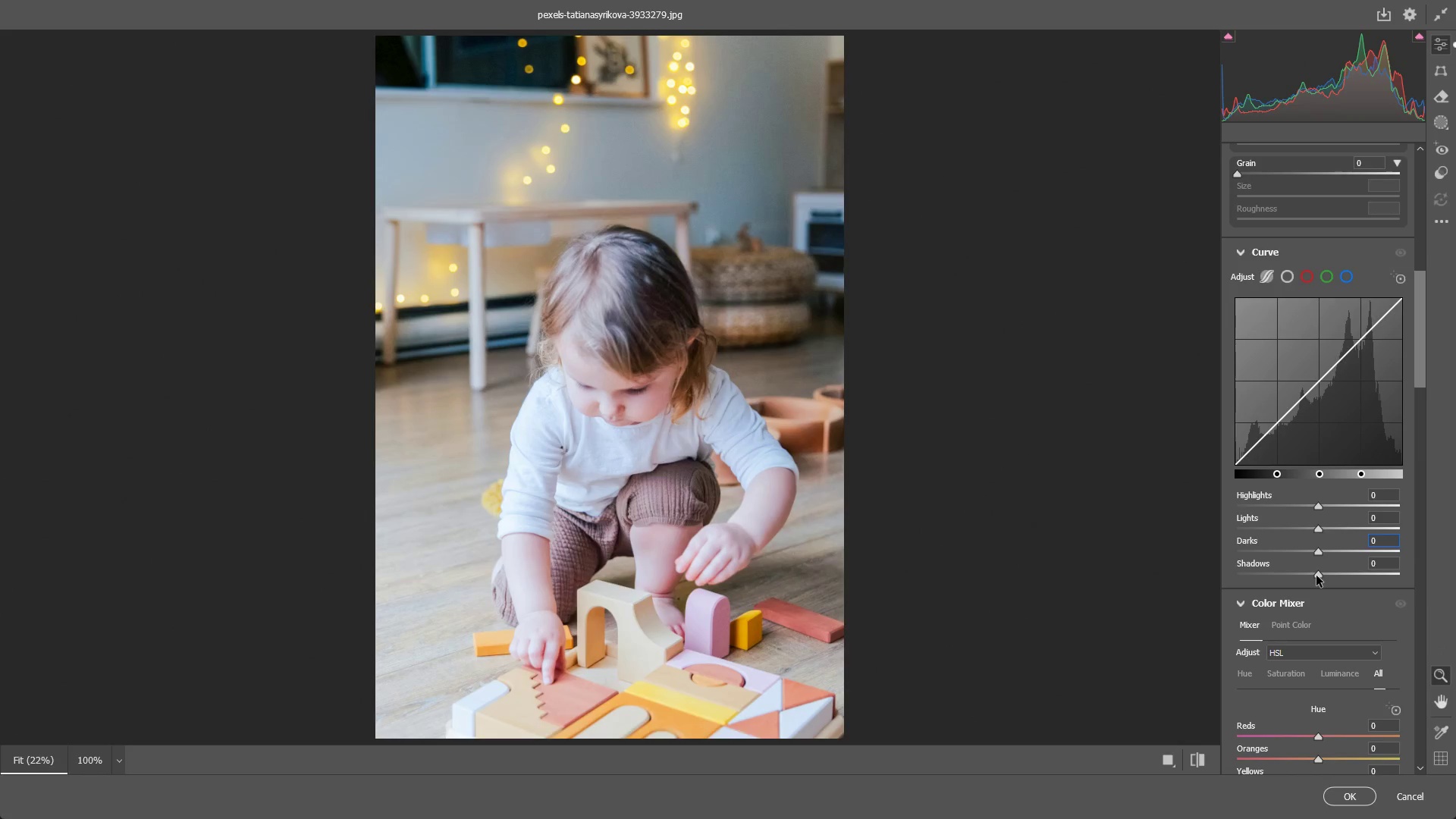 
left_click_drag(start_coordinate=[1316, 576], to_coordinate=[1325, 576])
 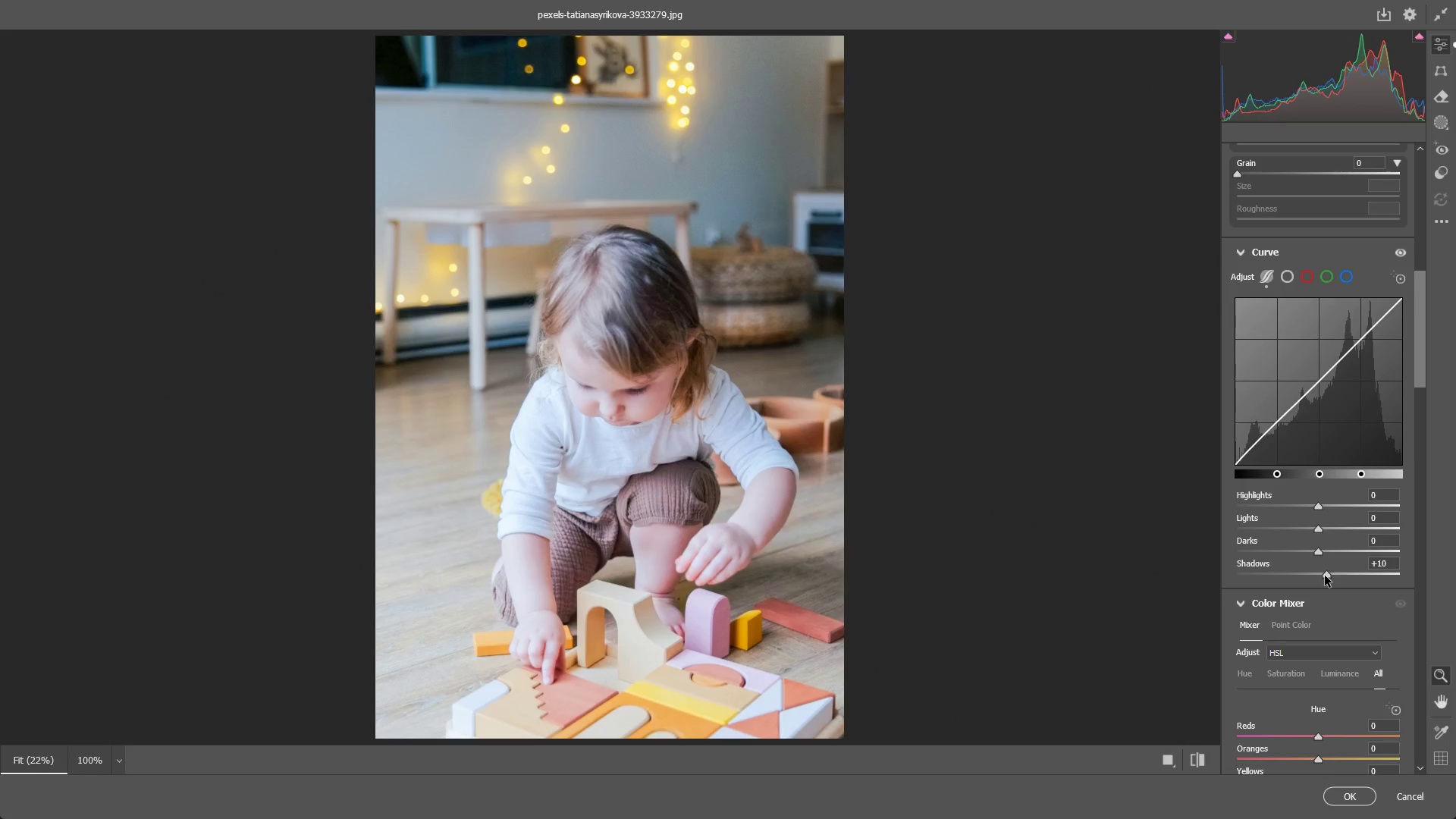 
key(Control+ControlLeft)
 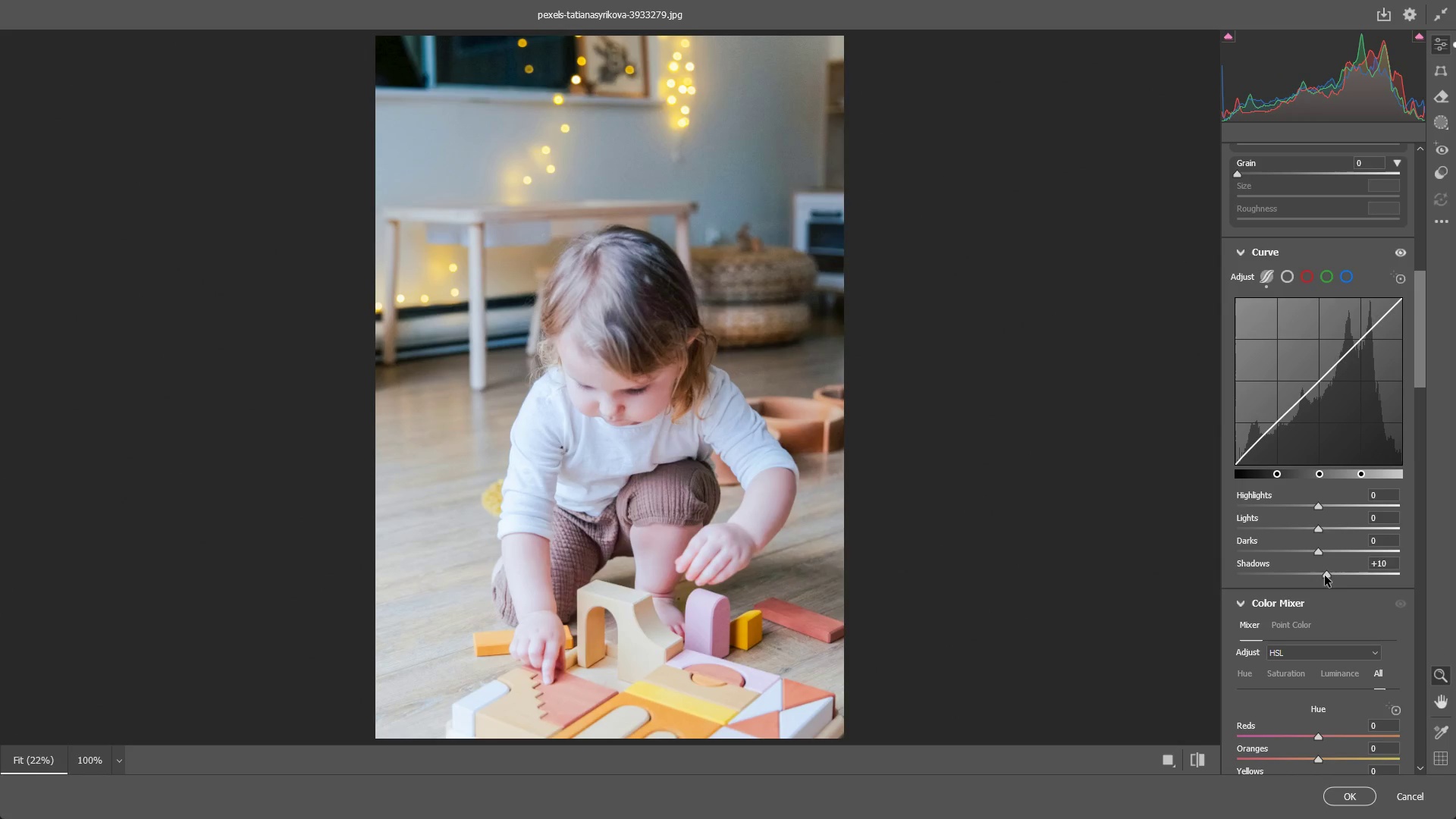 
key(Control+Z)
 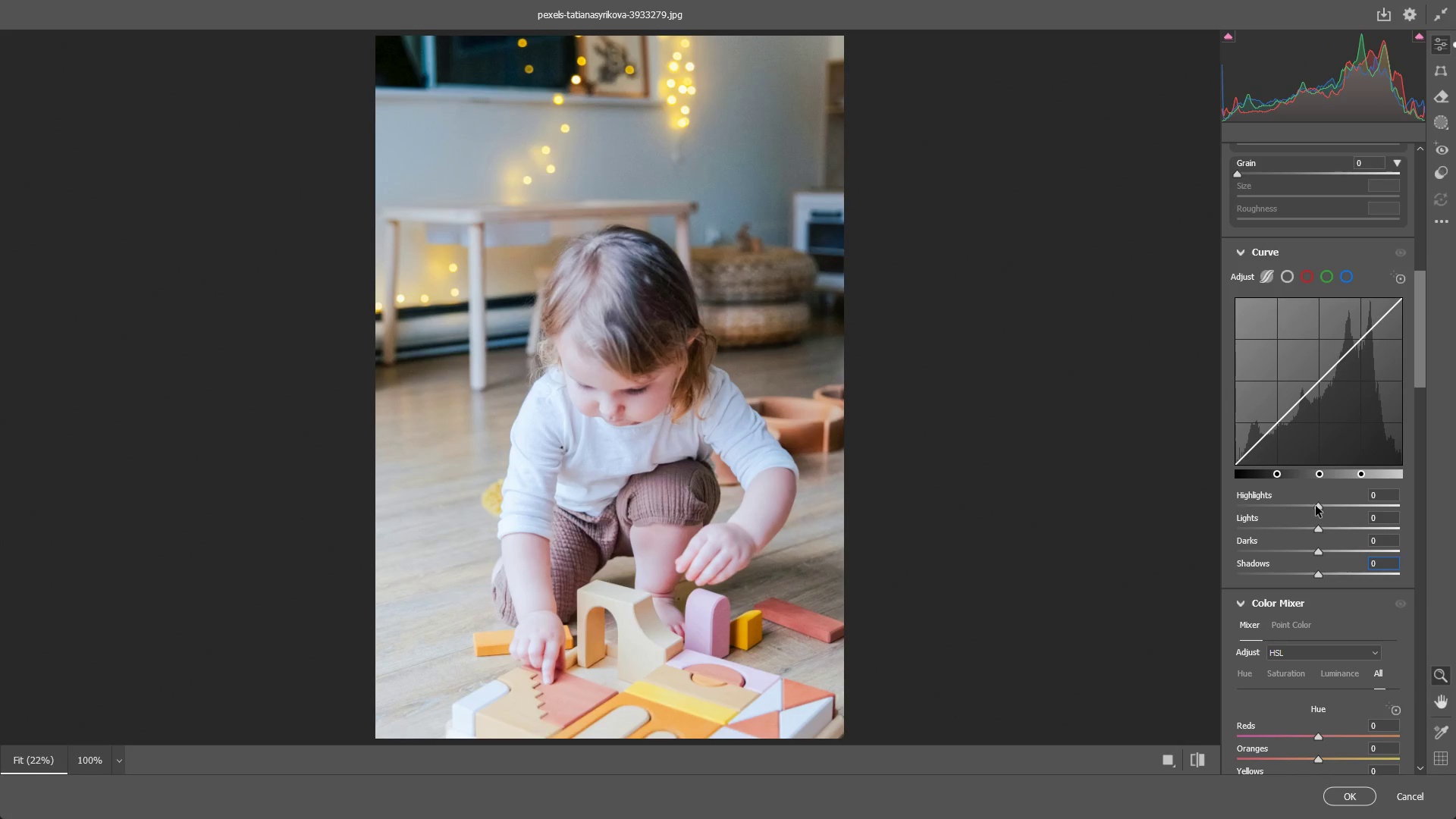 
left_click_drag(start_coordinate=[1322, 504], to_coordinate=[1334, 500])
 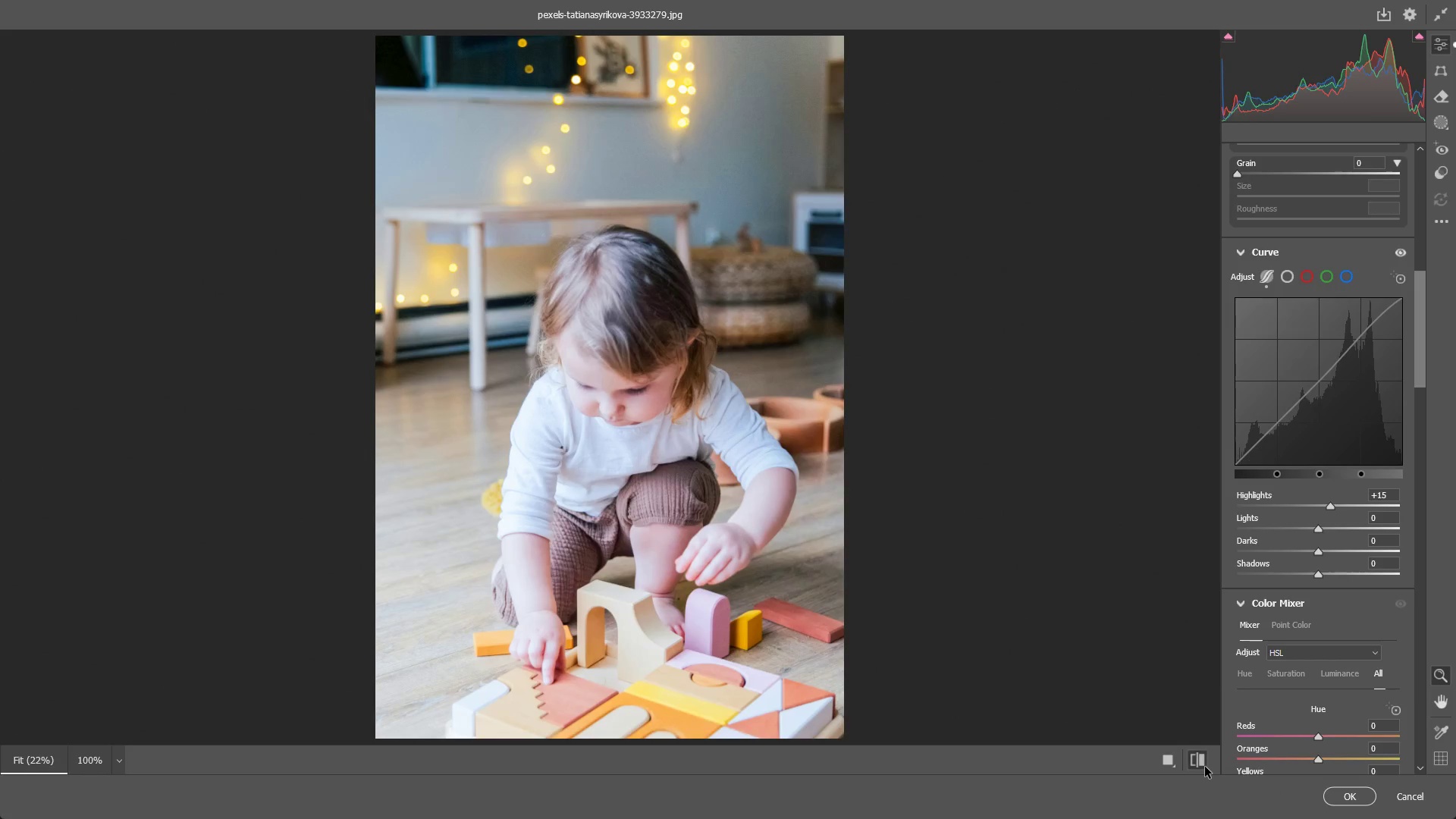 
double_click([1205, 767])
 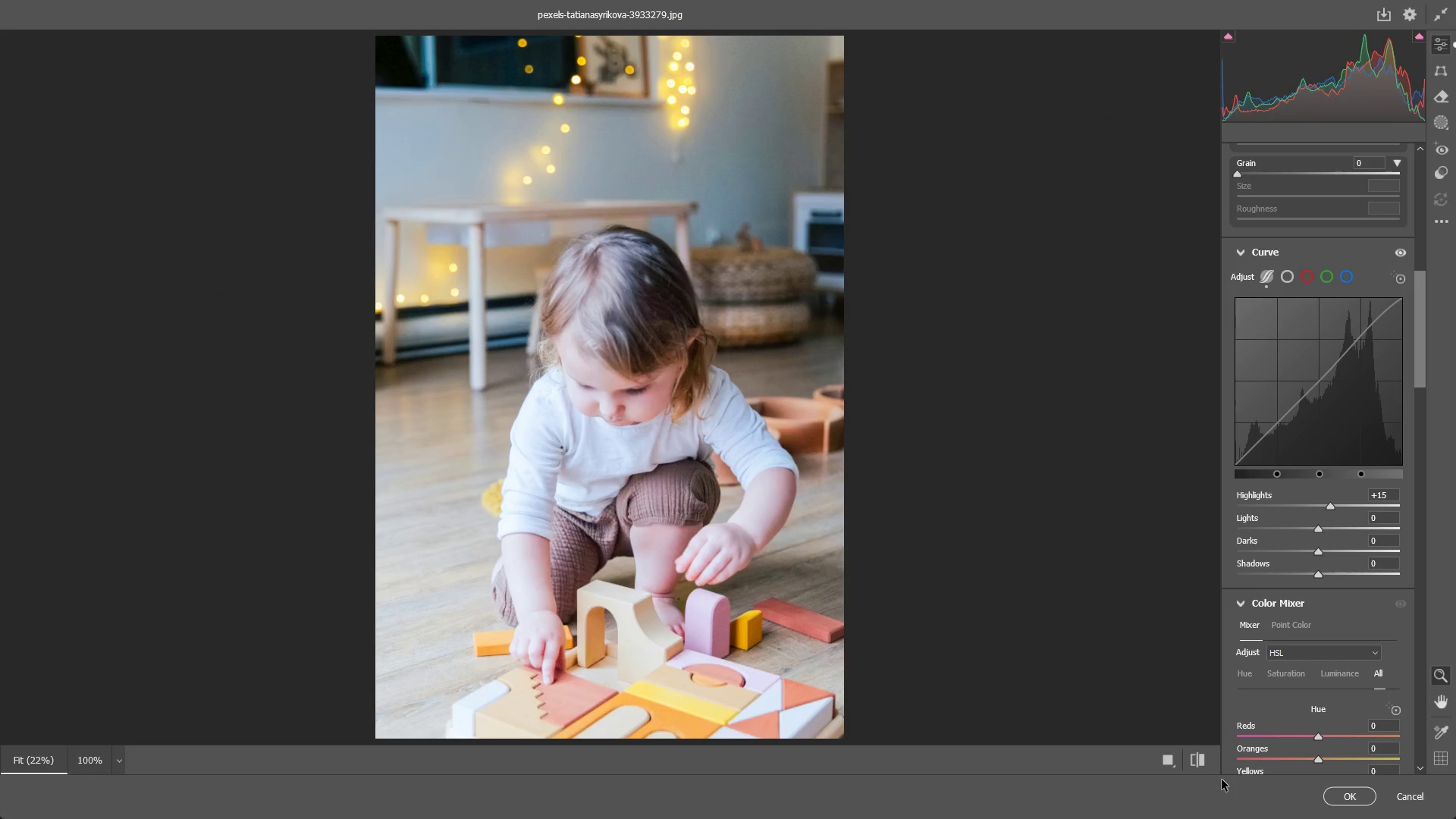 
key(NumpadEnter)
 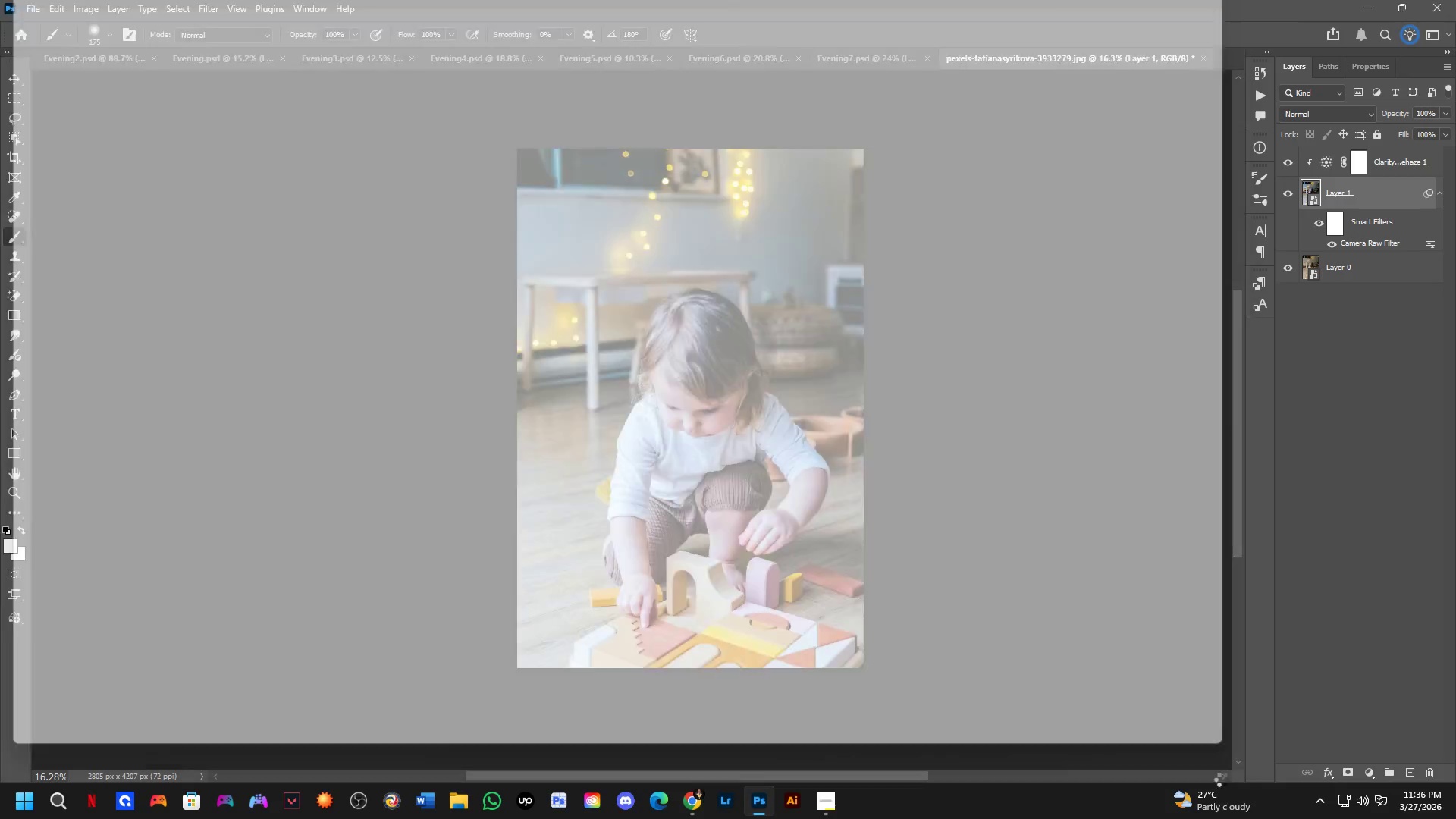 
key(Alt+AltLeft)
 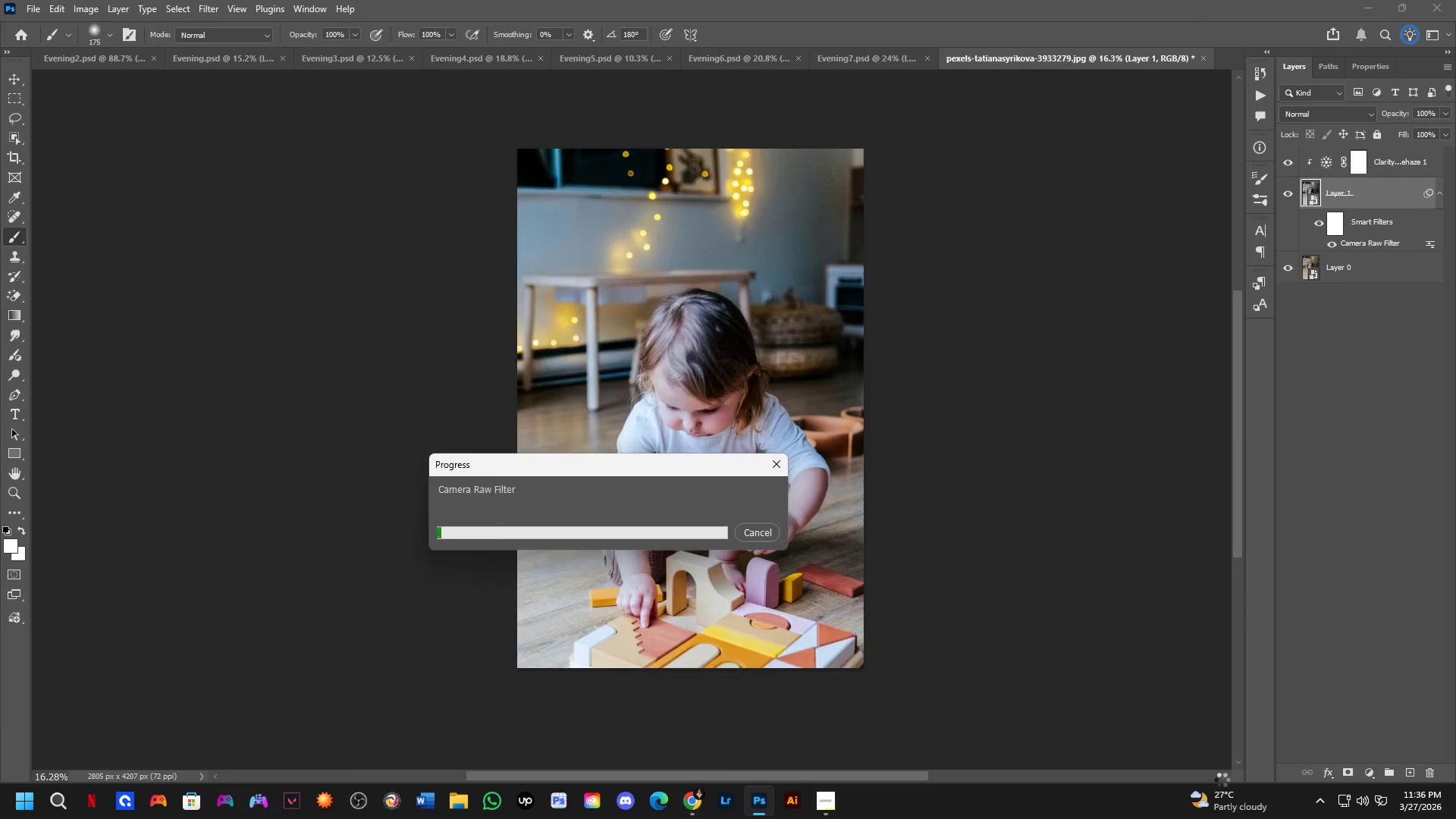 
key(Alt+Tab)